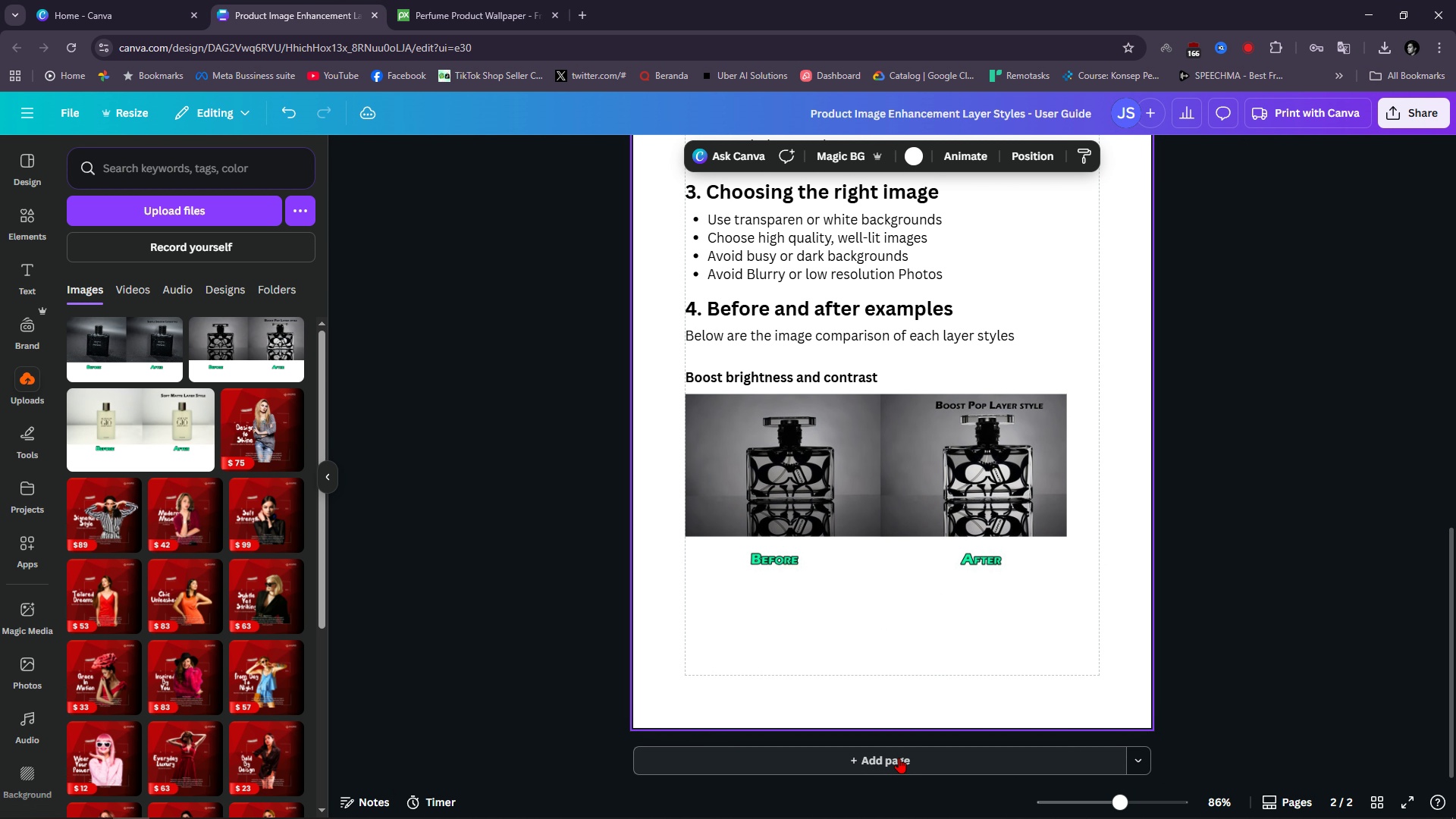 
left_click([899, 758])
 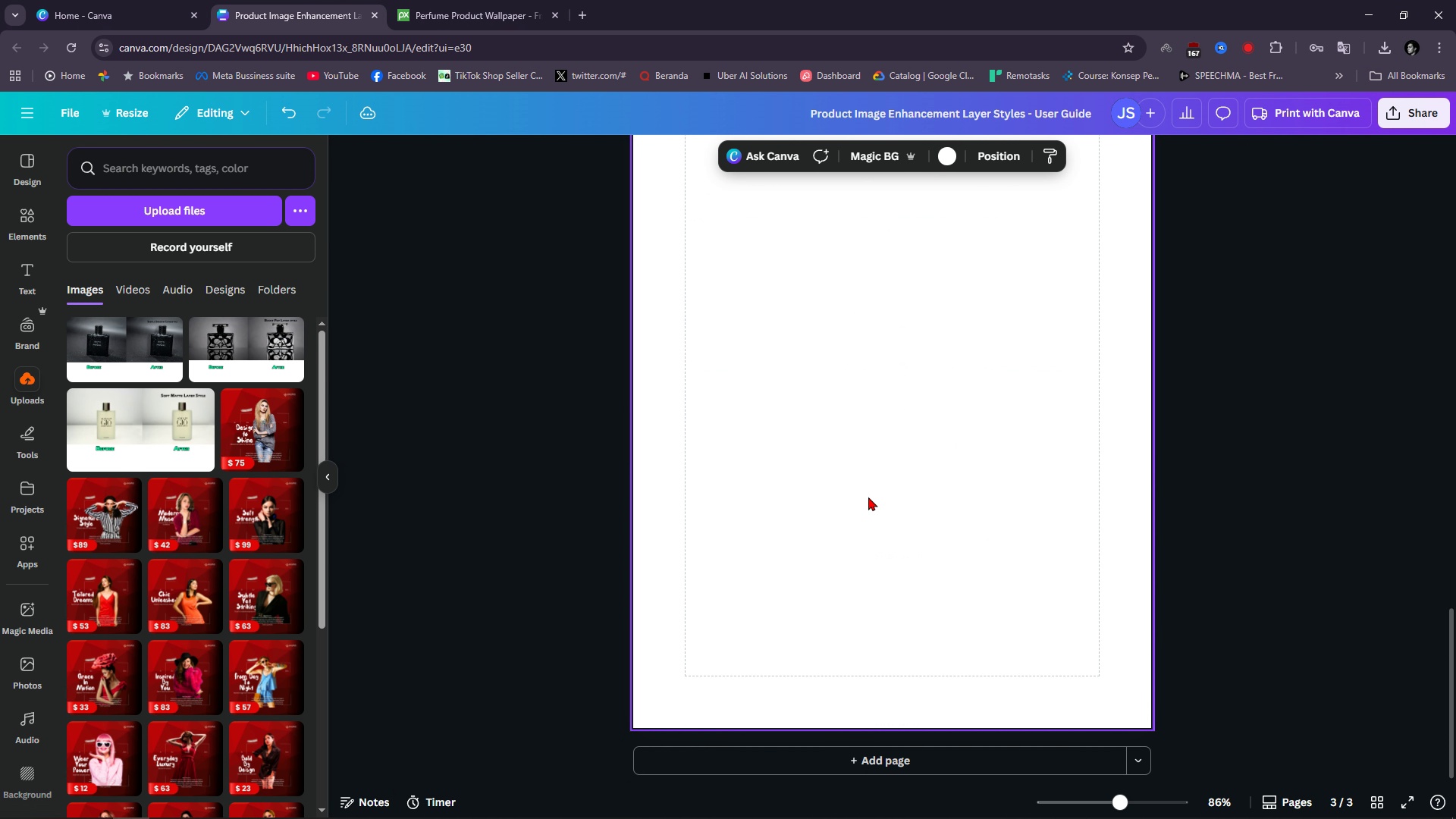 
scroll: coordinate [896, 464], scroll_direction: up, amount: 10.0
 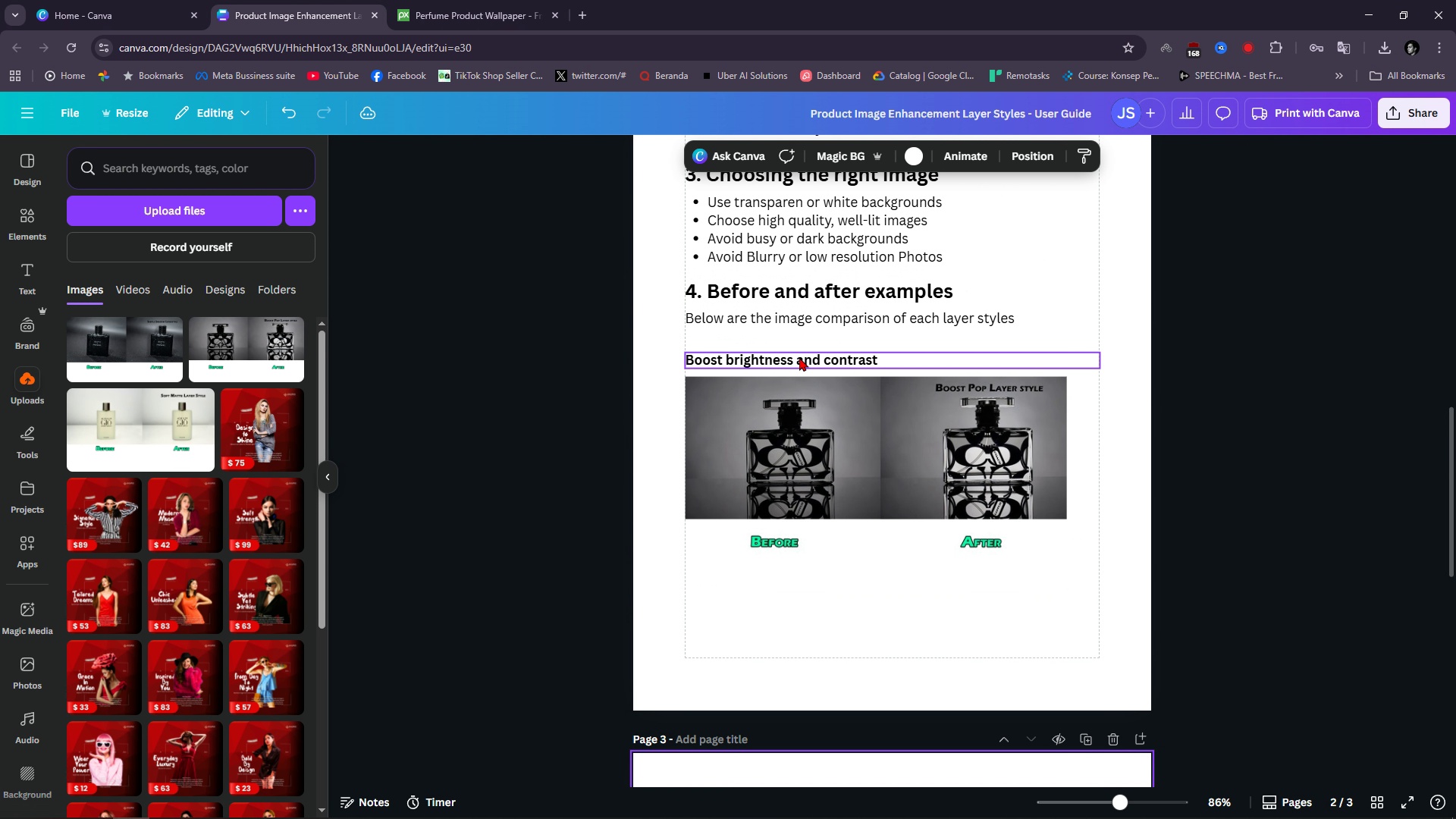 
left_click([799, 357])
 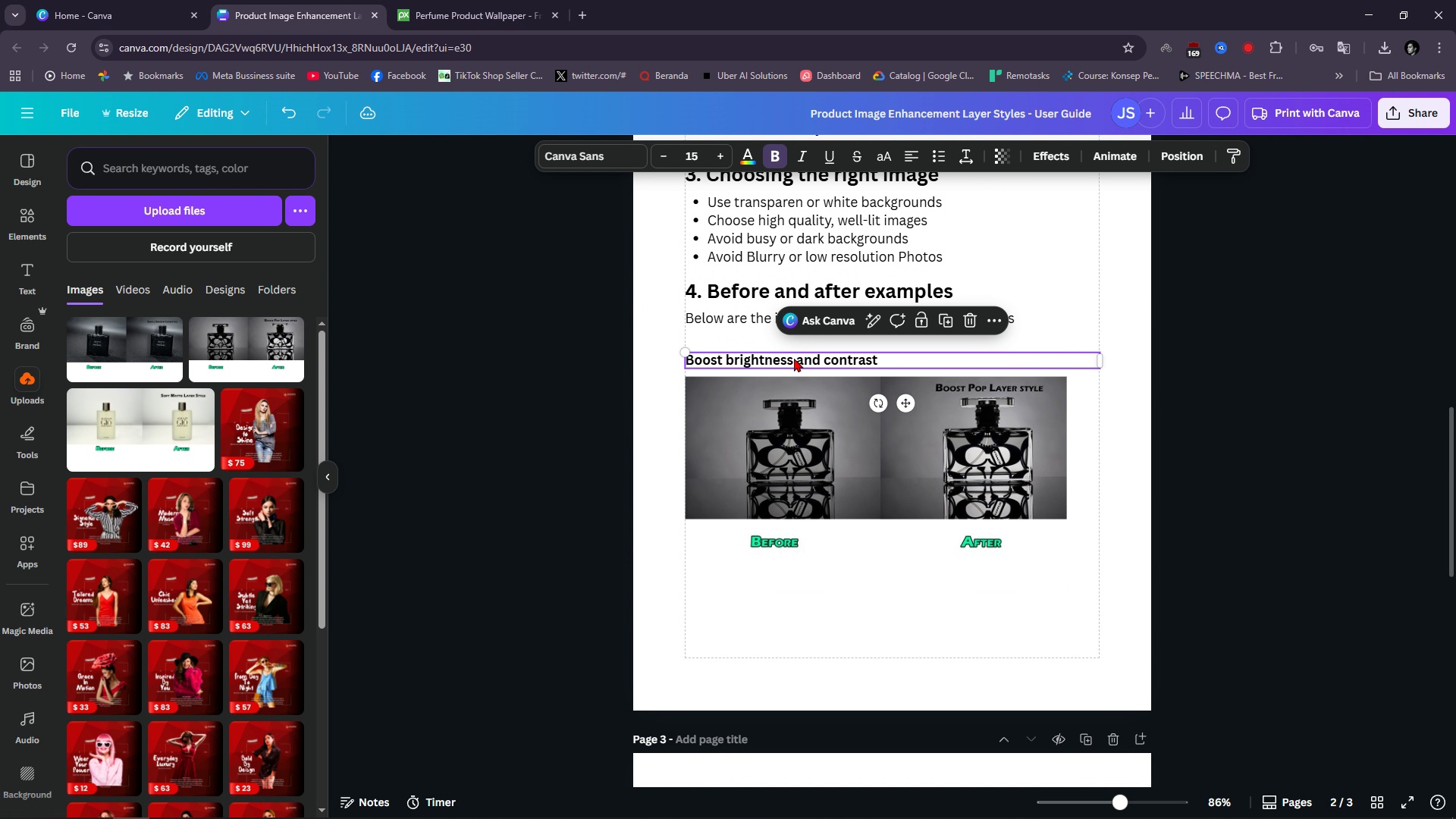 
key(Control+C)
 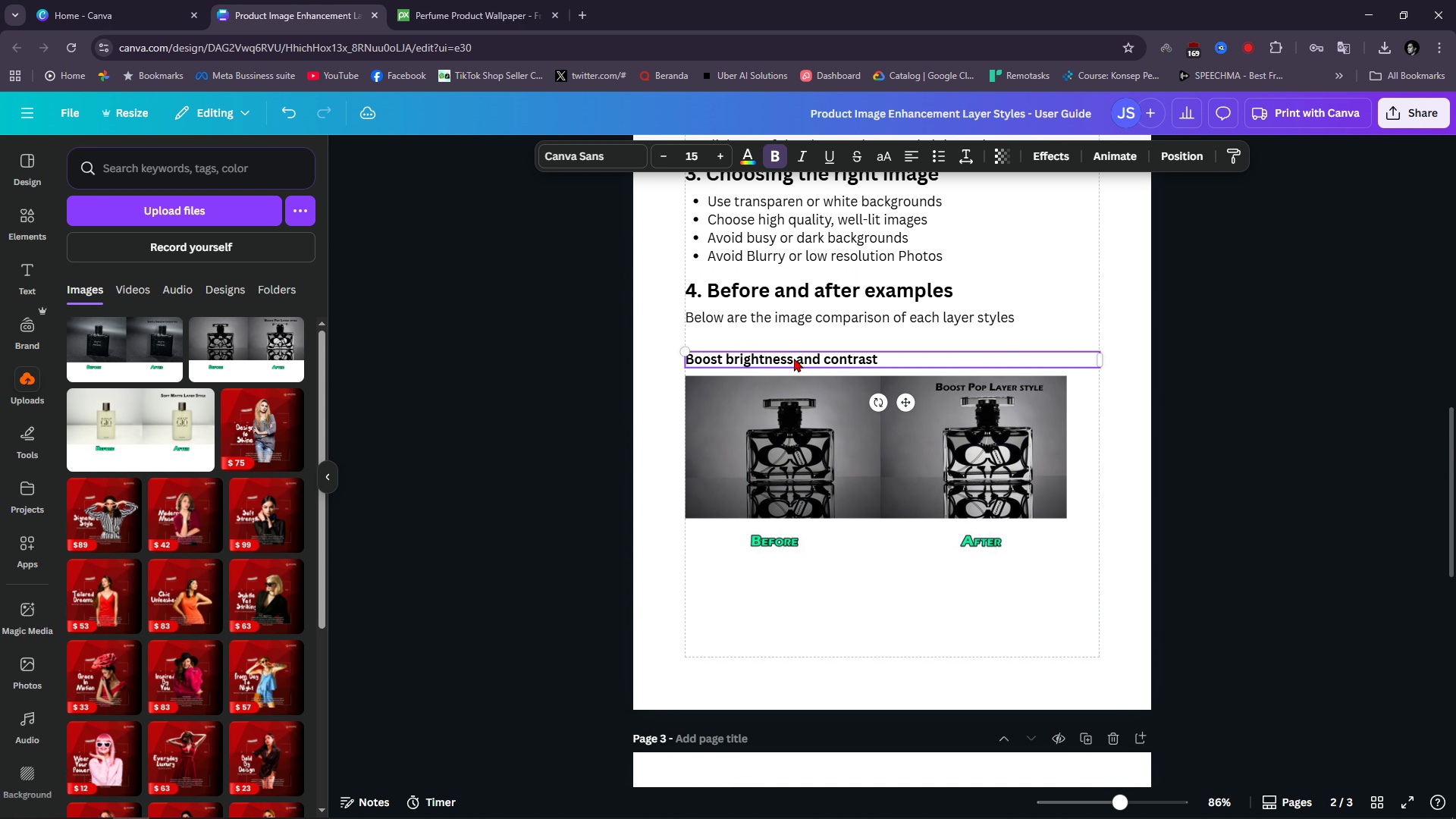 
scroll: coordinate [794, 358], scroll_direction: down, amount: 7.0
 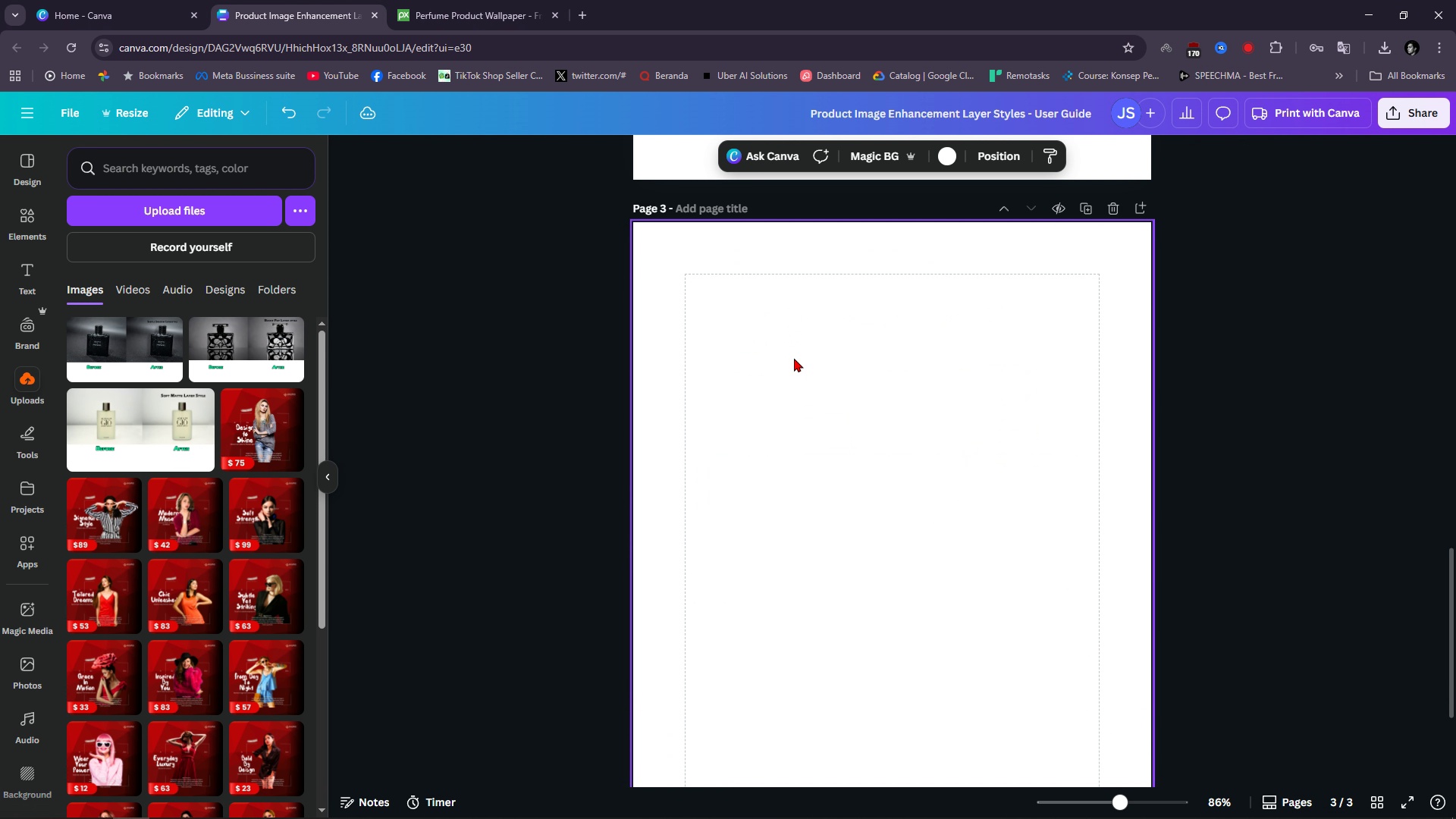 
left_click([794, 358])
 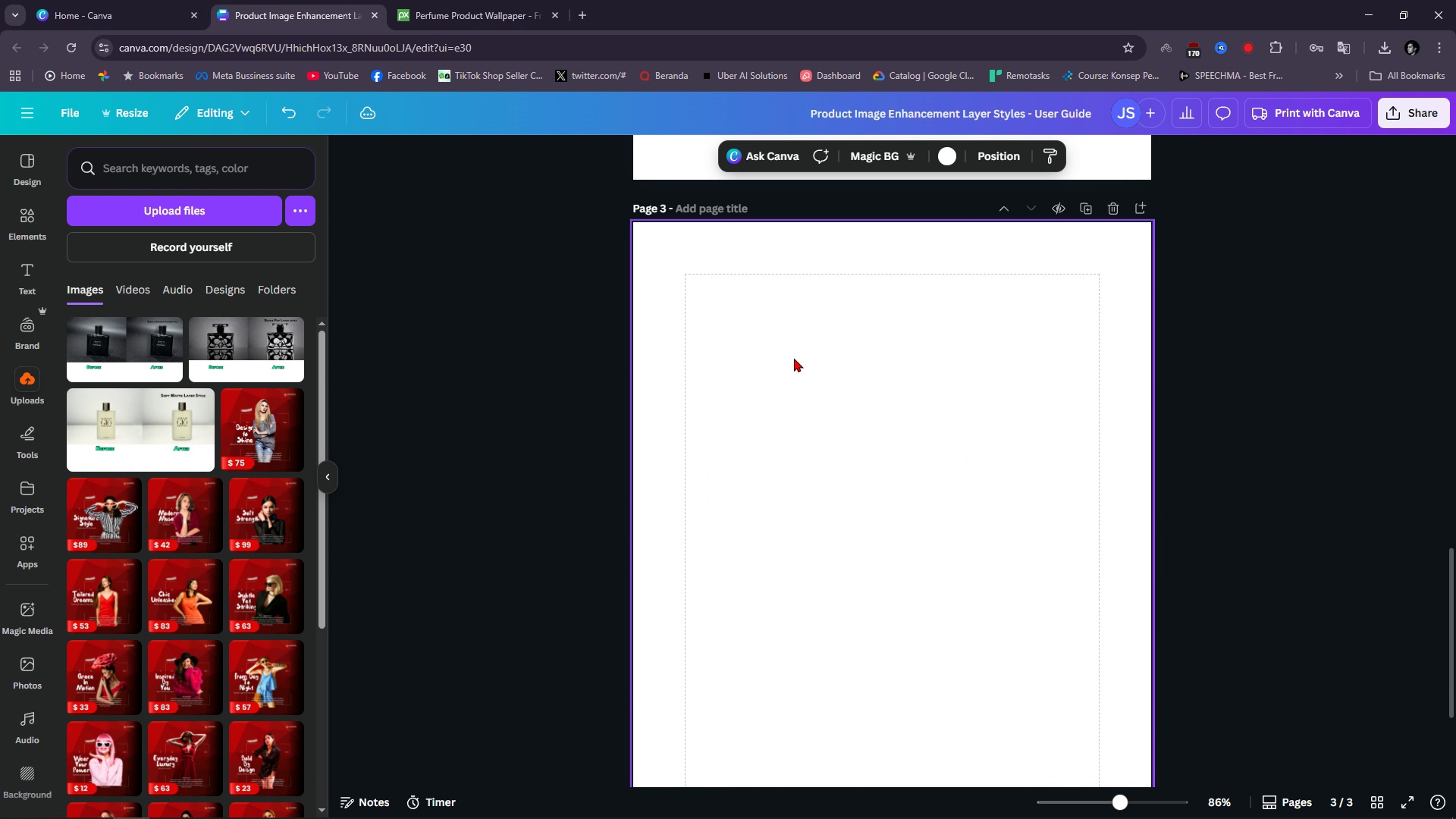 
key(Control+ControlLeft)
 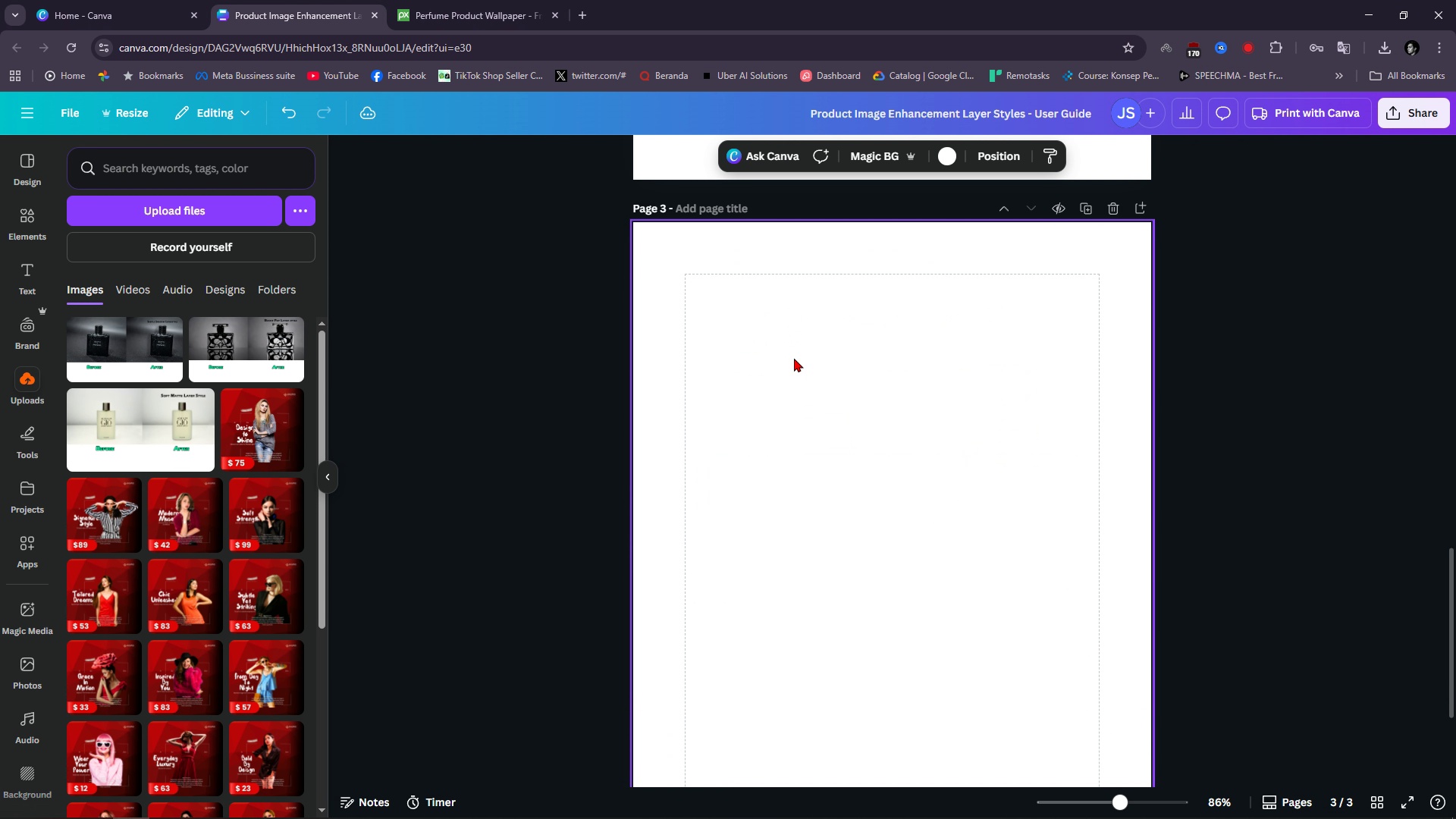 
key(Control+V)
 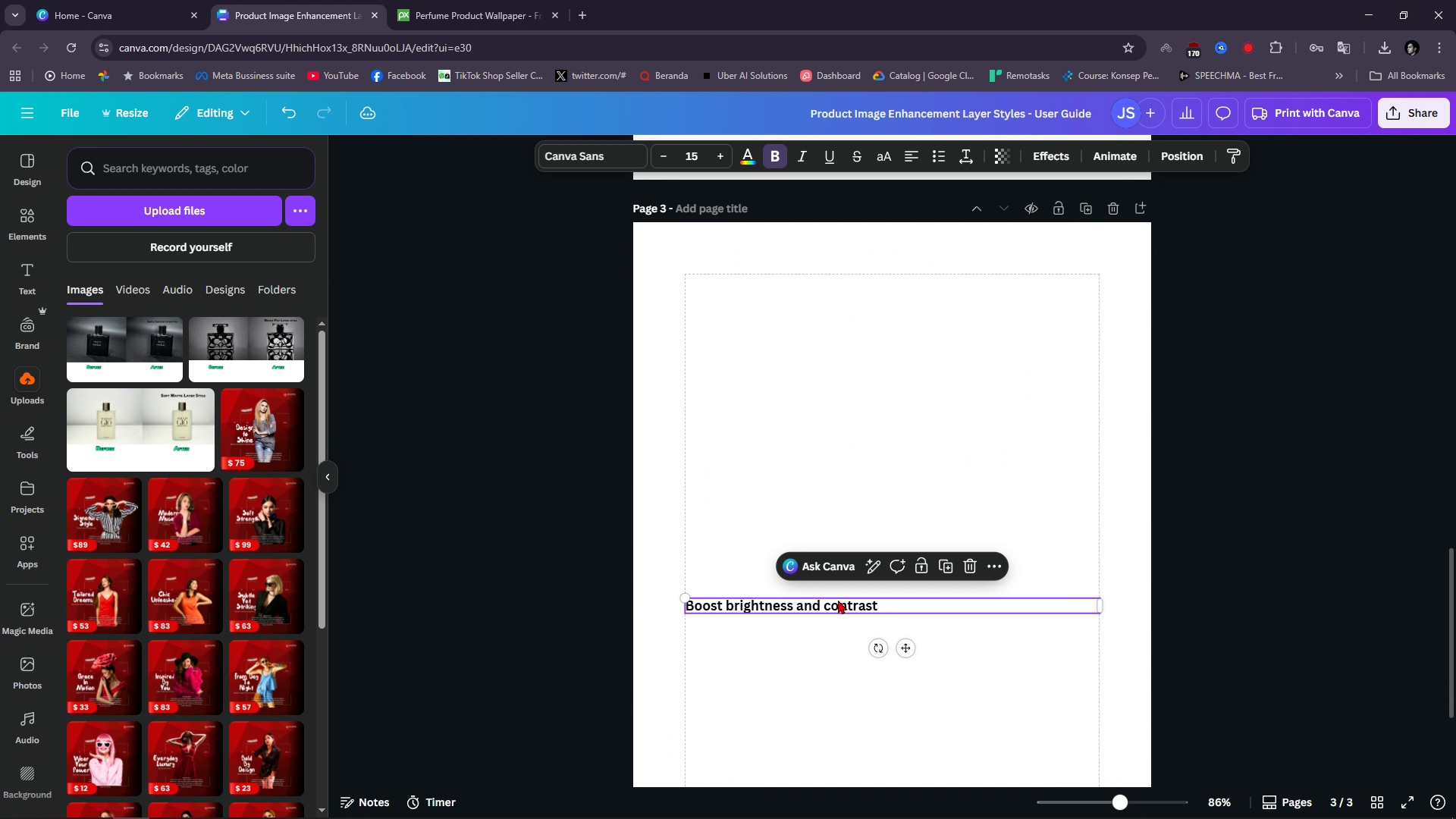 
left_click_drag(start_coordinate=[838, 600], to_coordinate=[840, 277])
 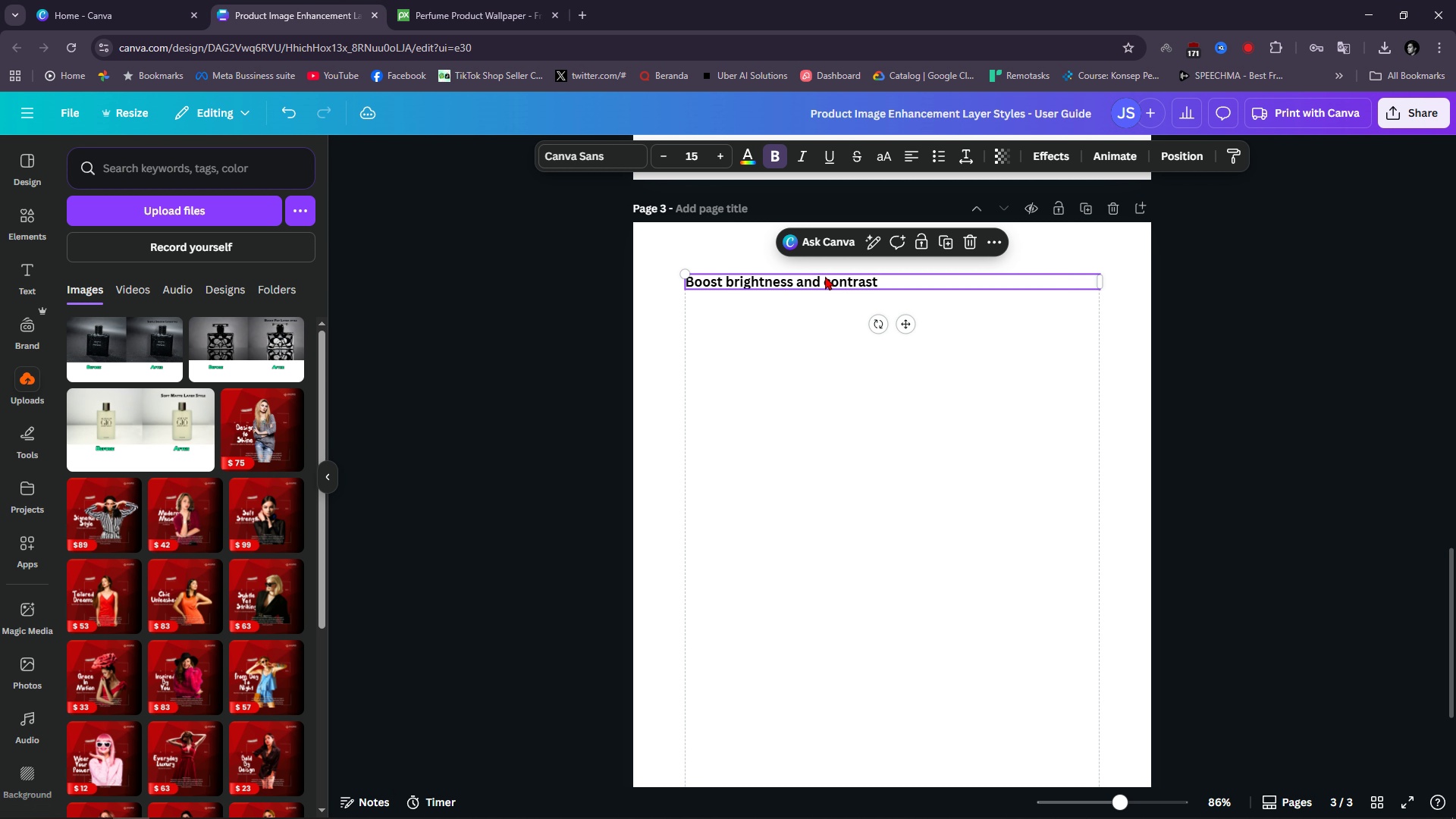 
left_click_drag(start_coordinate=[835, 281], to_coordinate=[849, 285])
 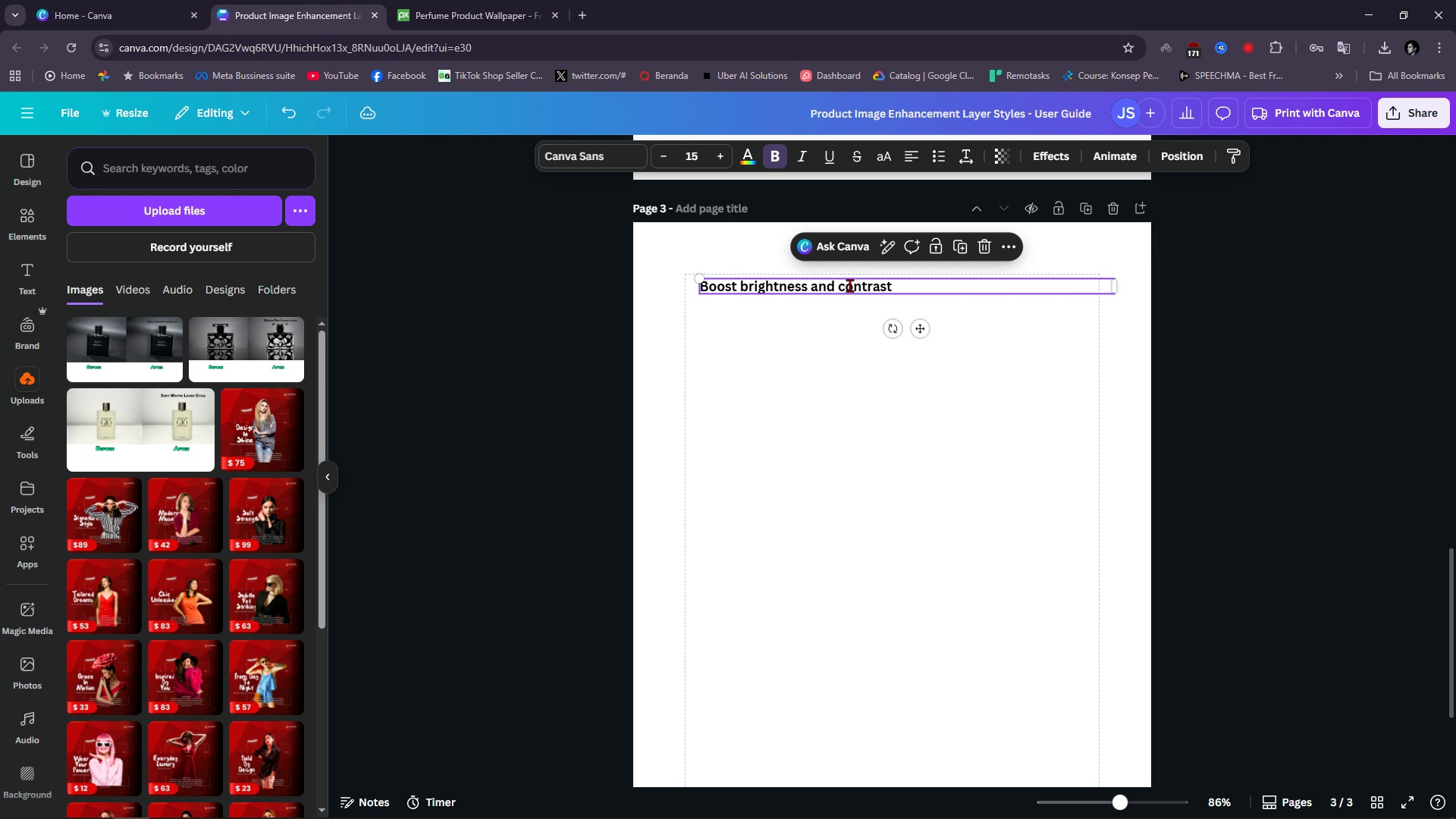 
double_click([849, 285])
 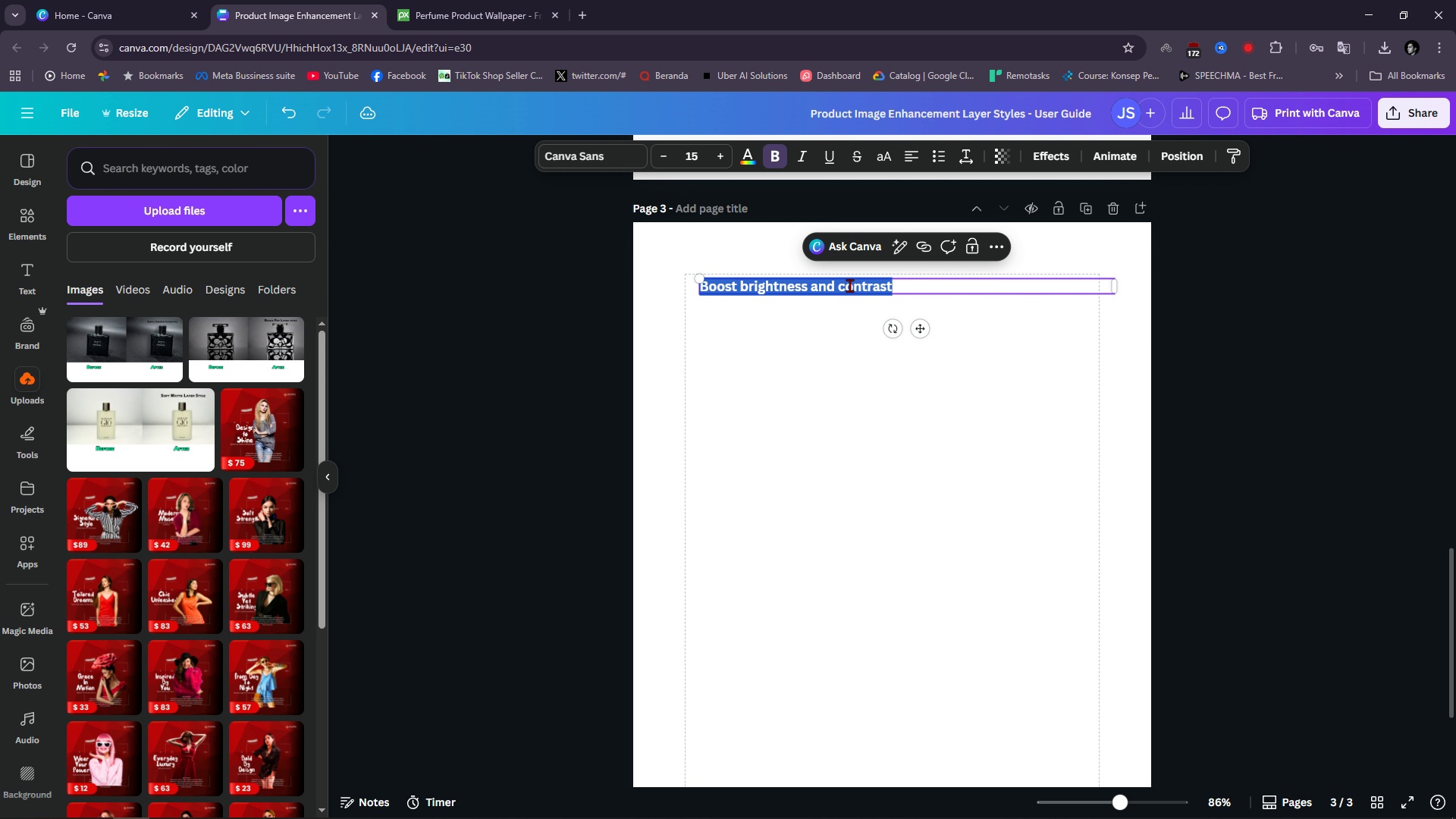 
triple_click([849, 285])
 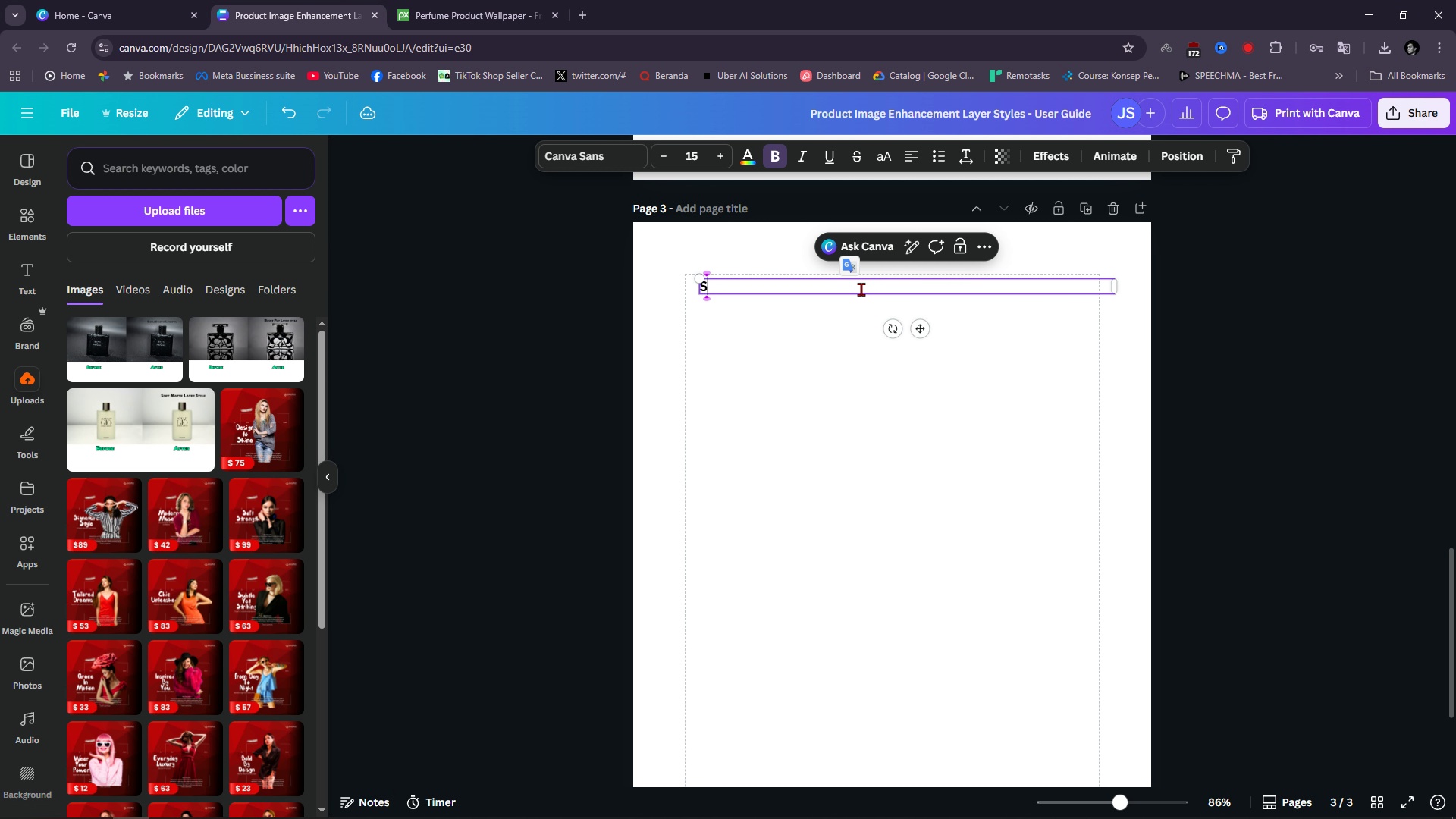 
type(Subtle Shadow layer style)
 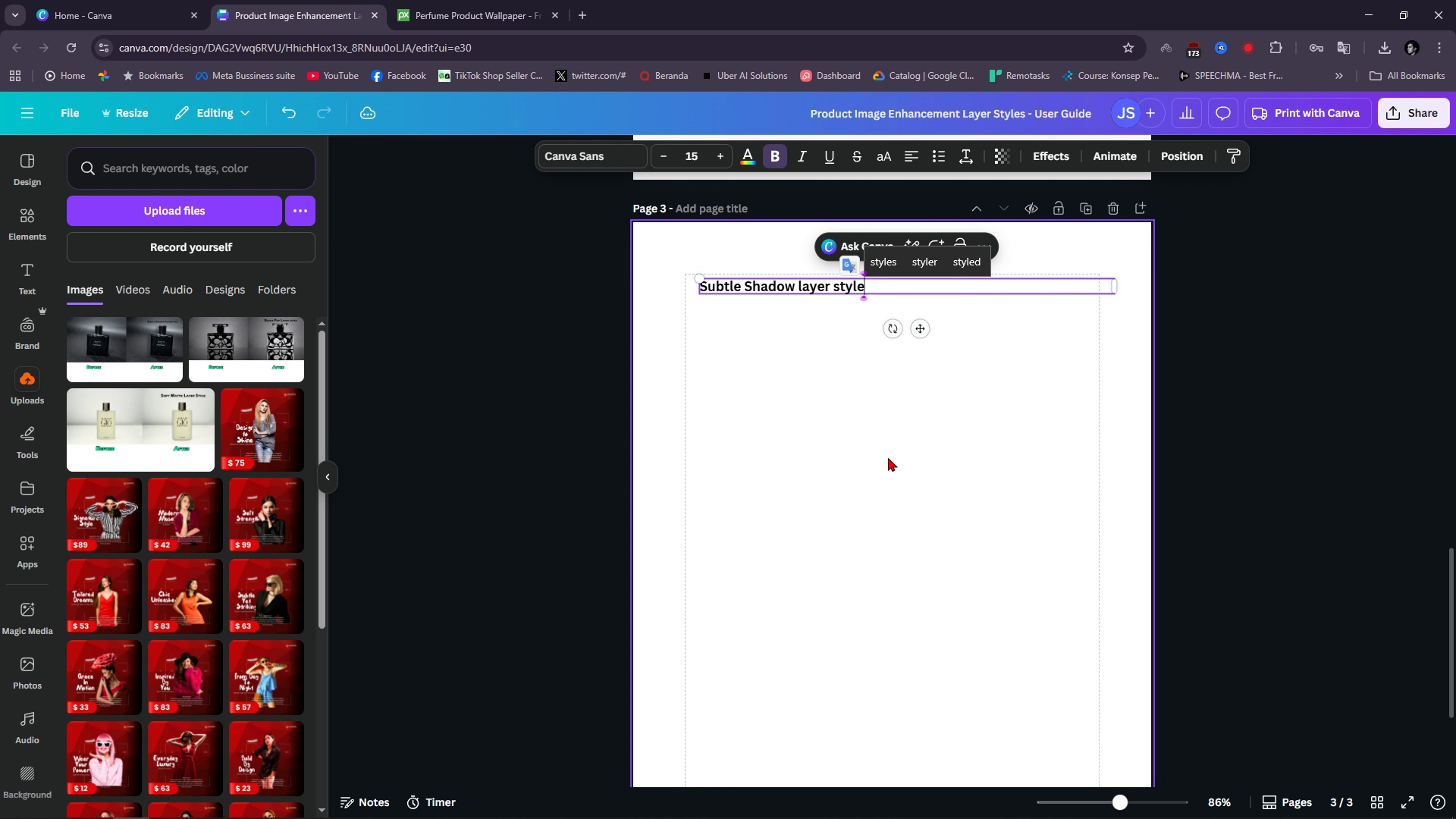 
left_click([898, 470])
 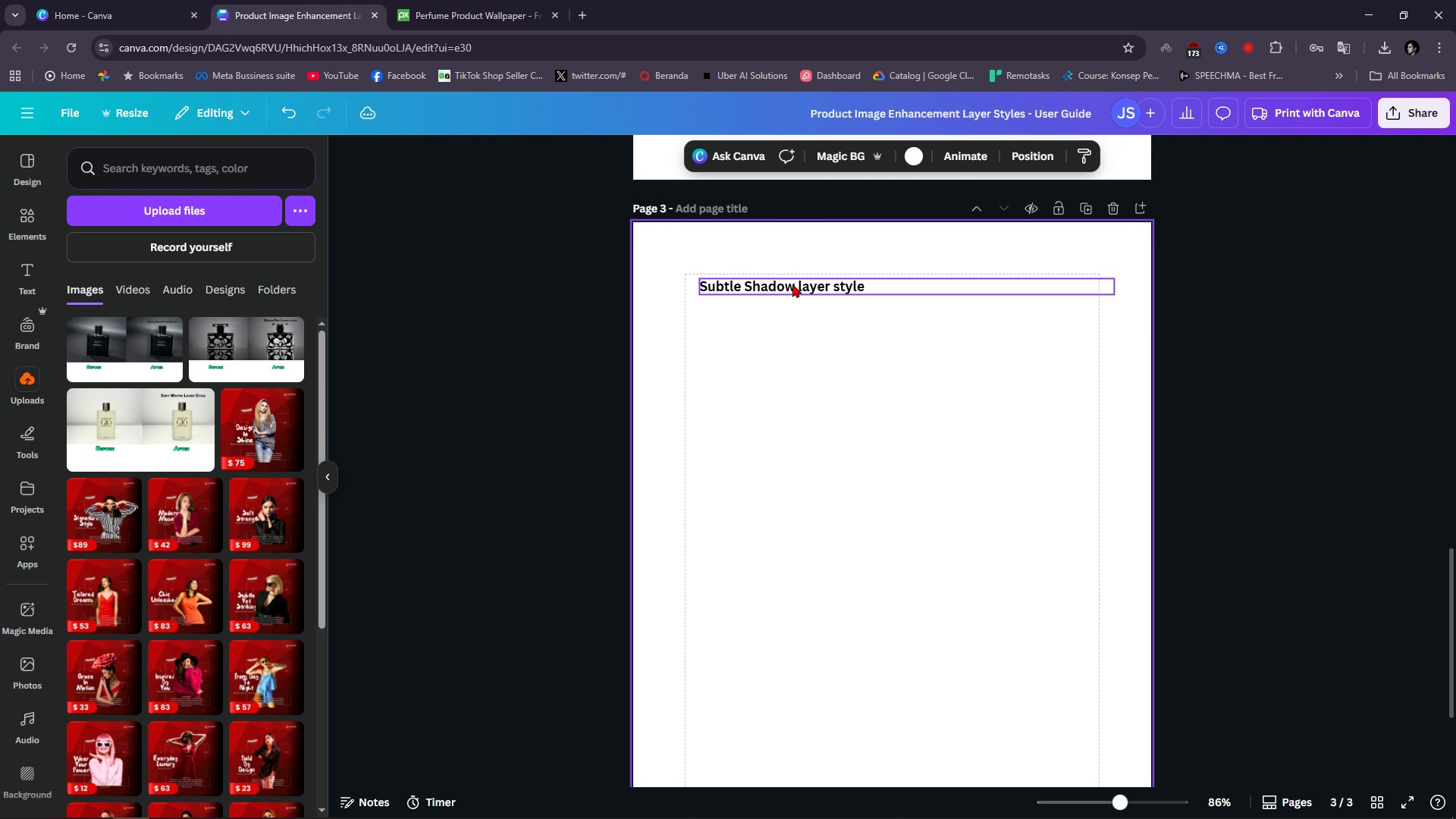 
left_click_drag(start_coordinate=[792, 284], to_coordinate=[782, 282])
 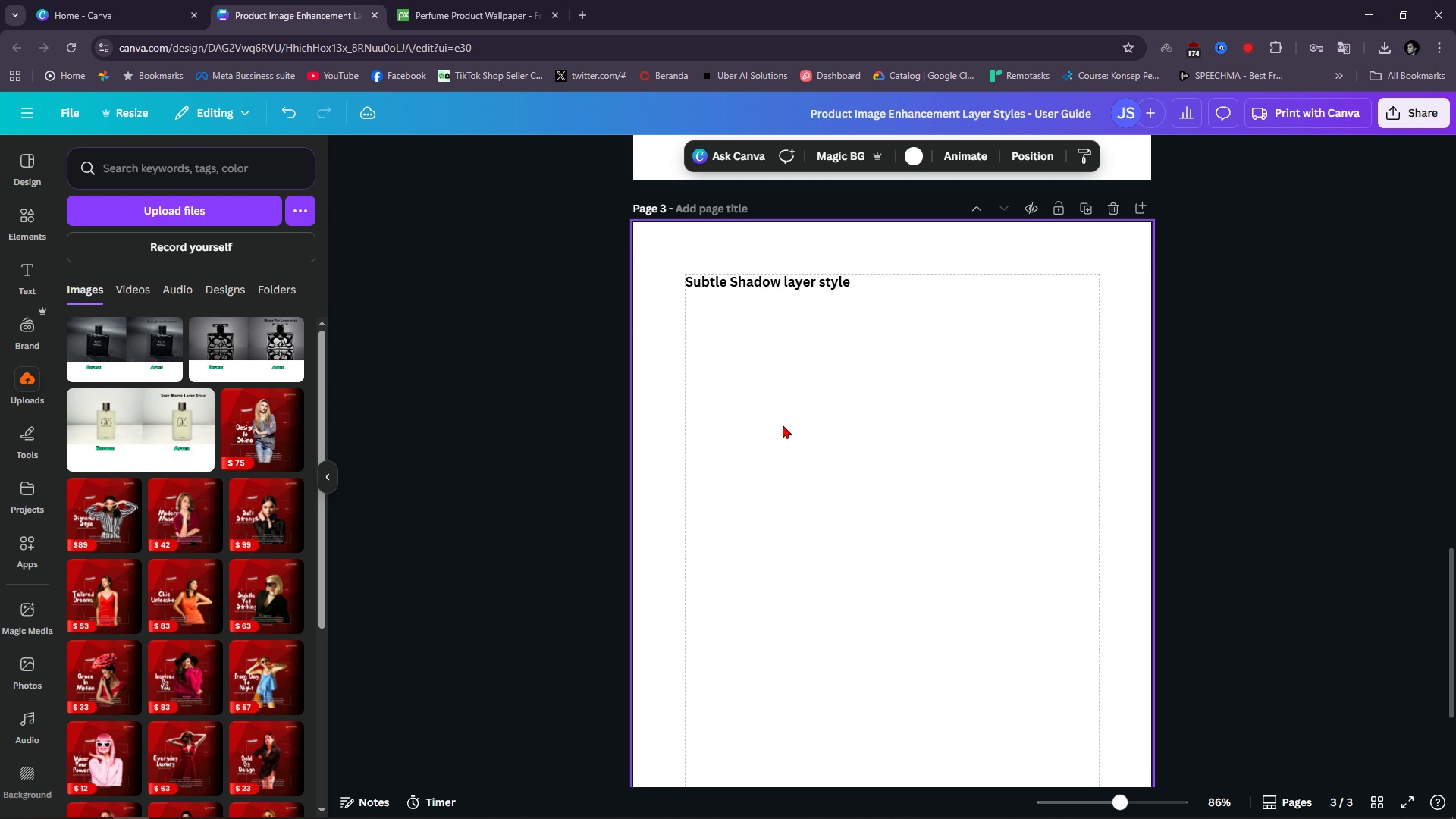 
left_click([783, 425])
 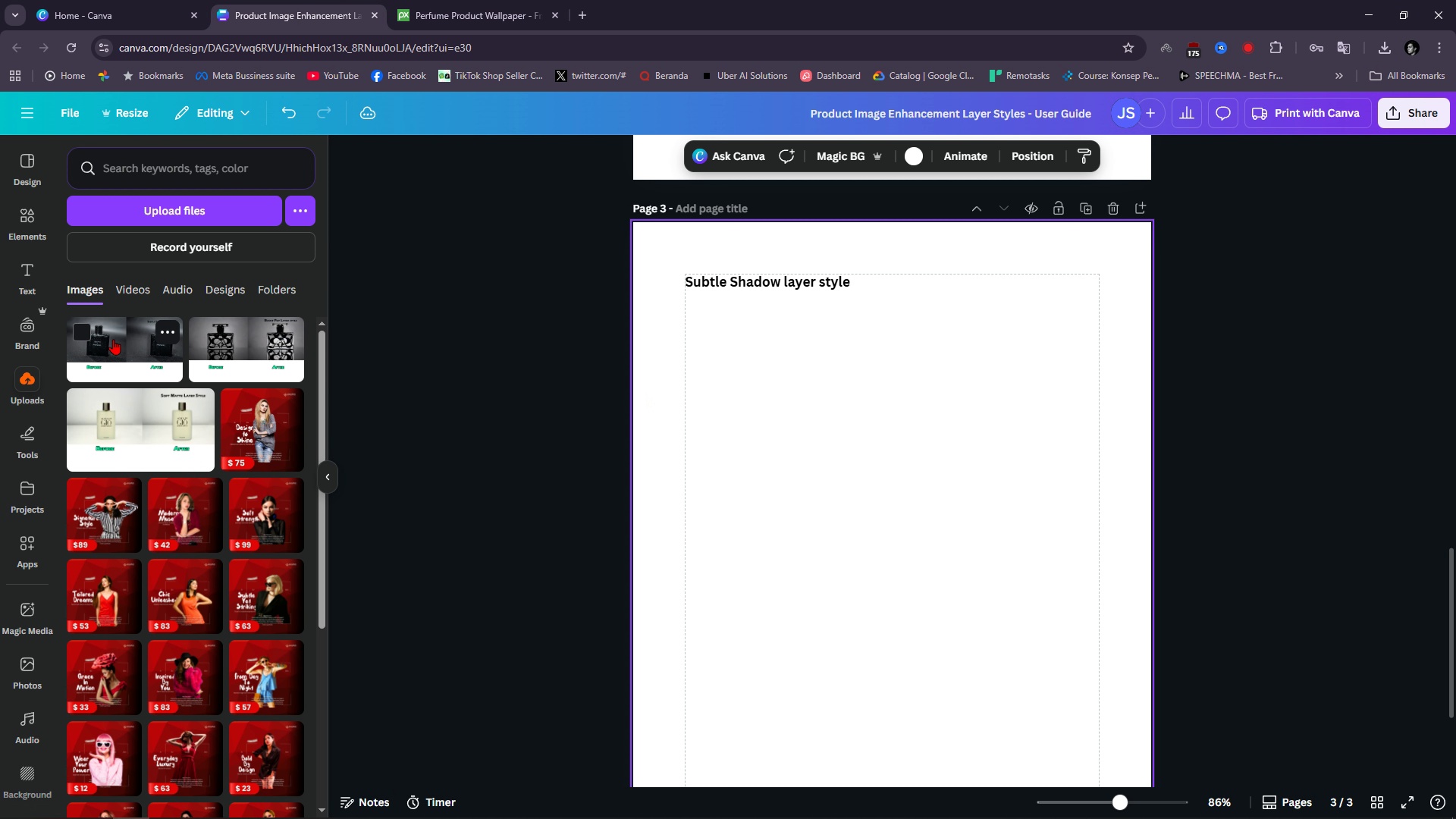 
left_click([140, 343])
 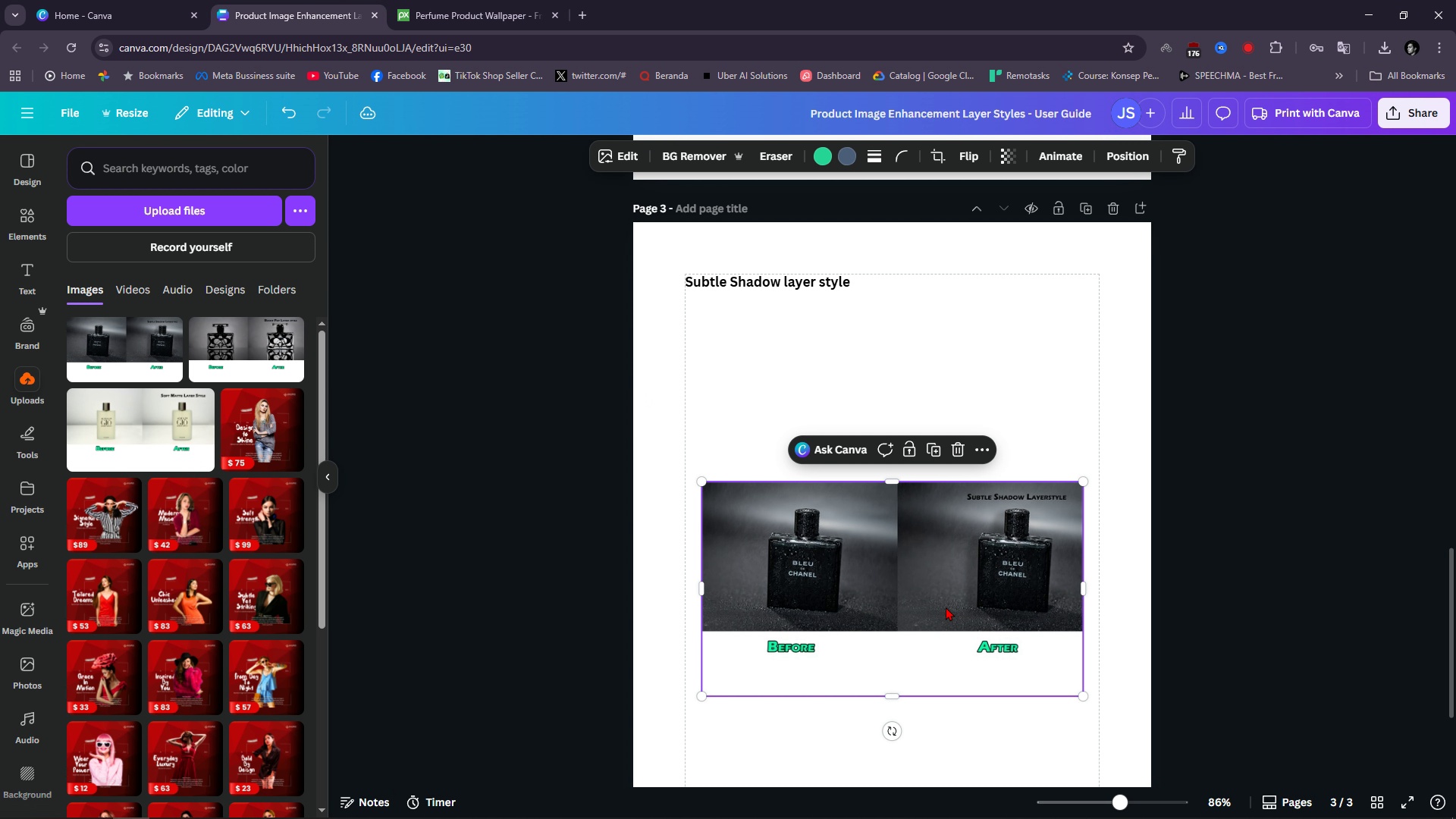 
left_click_drag(start_coordinate=[949, 607], to_coordinate=[933, 419])
 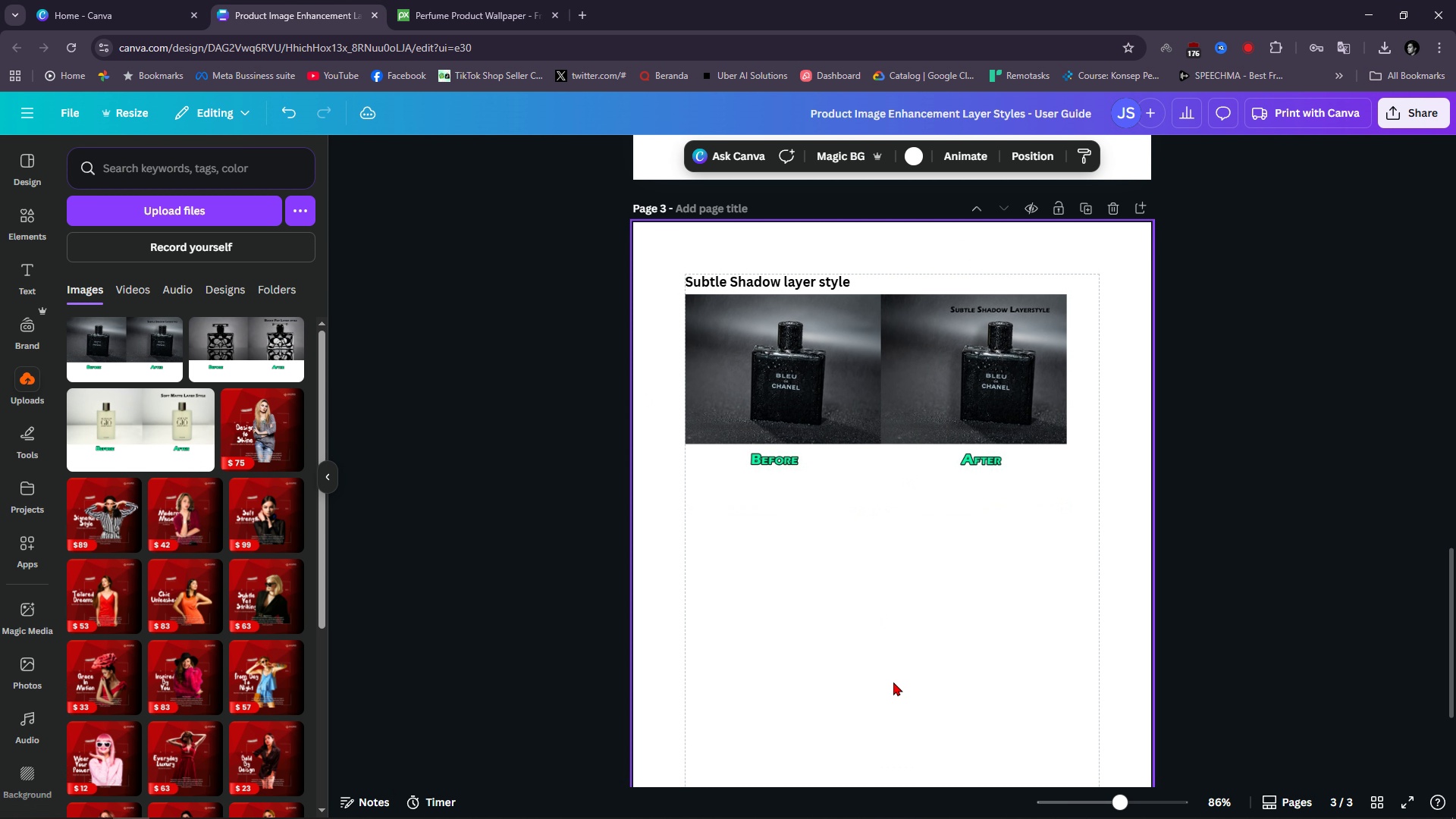 
left_click([893, 682])
 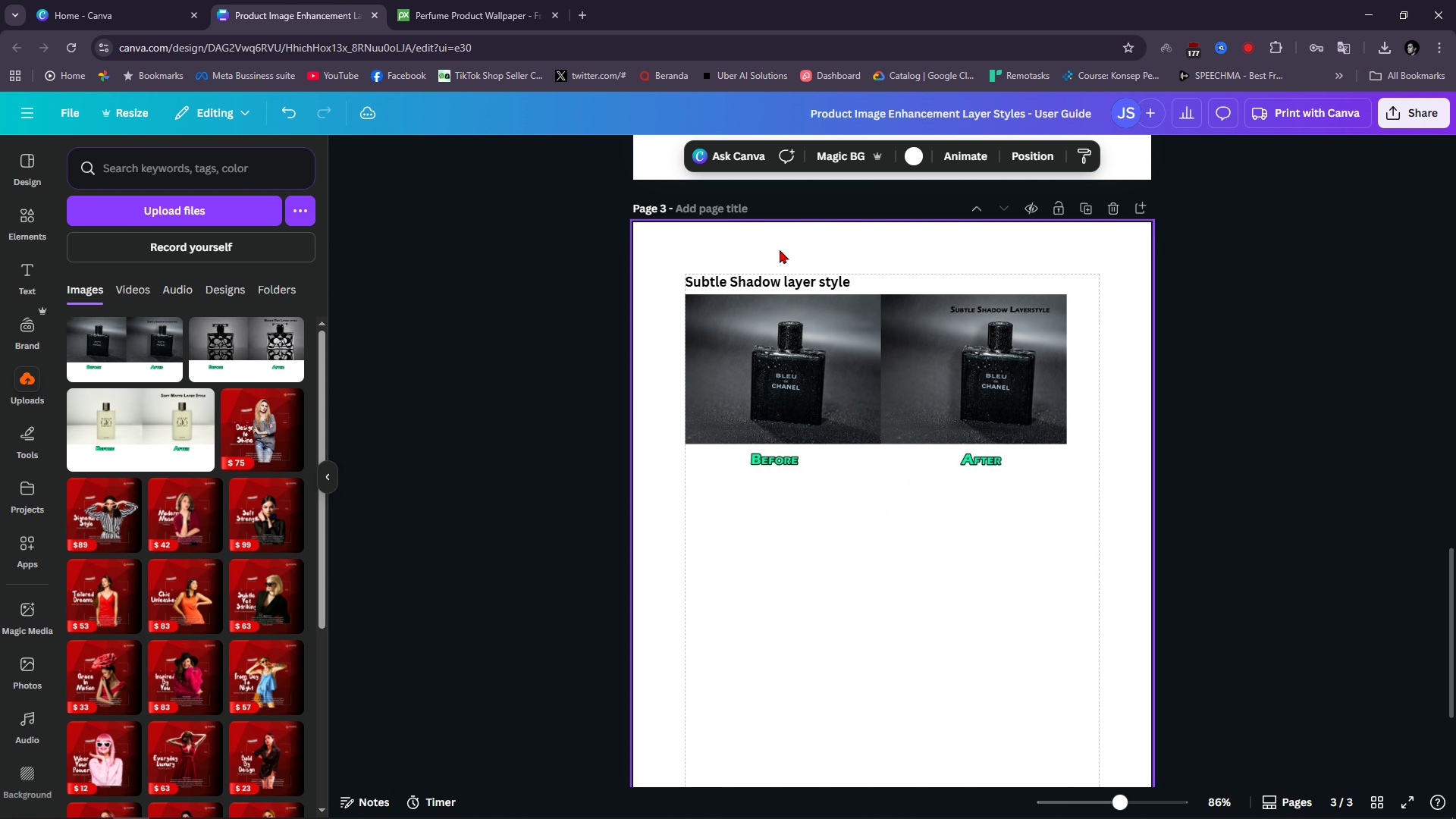 
left_click([795, 281])
 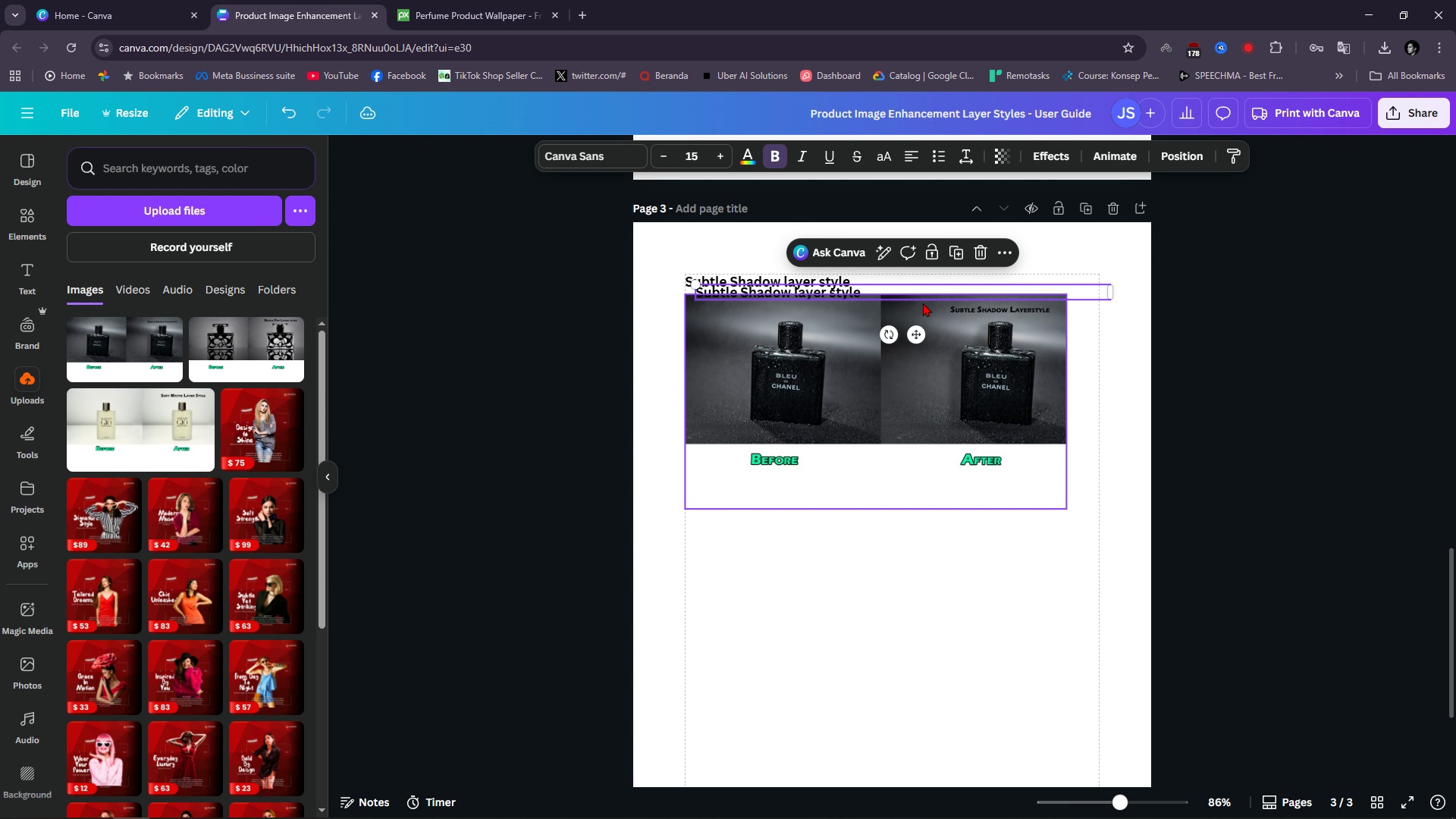 
left_click_drag(start_coordinate=[916, 340], to_coordinate=[906, 541])
 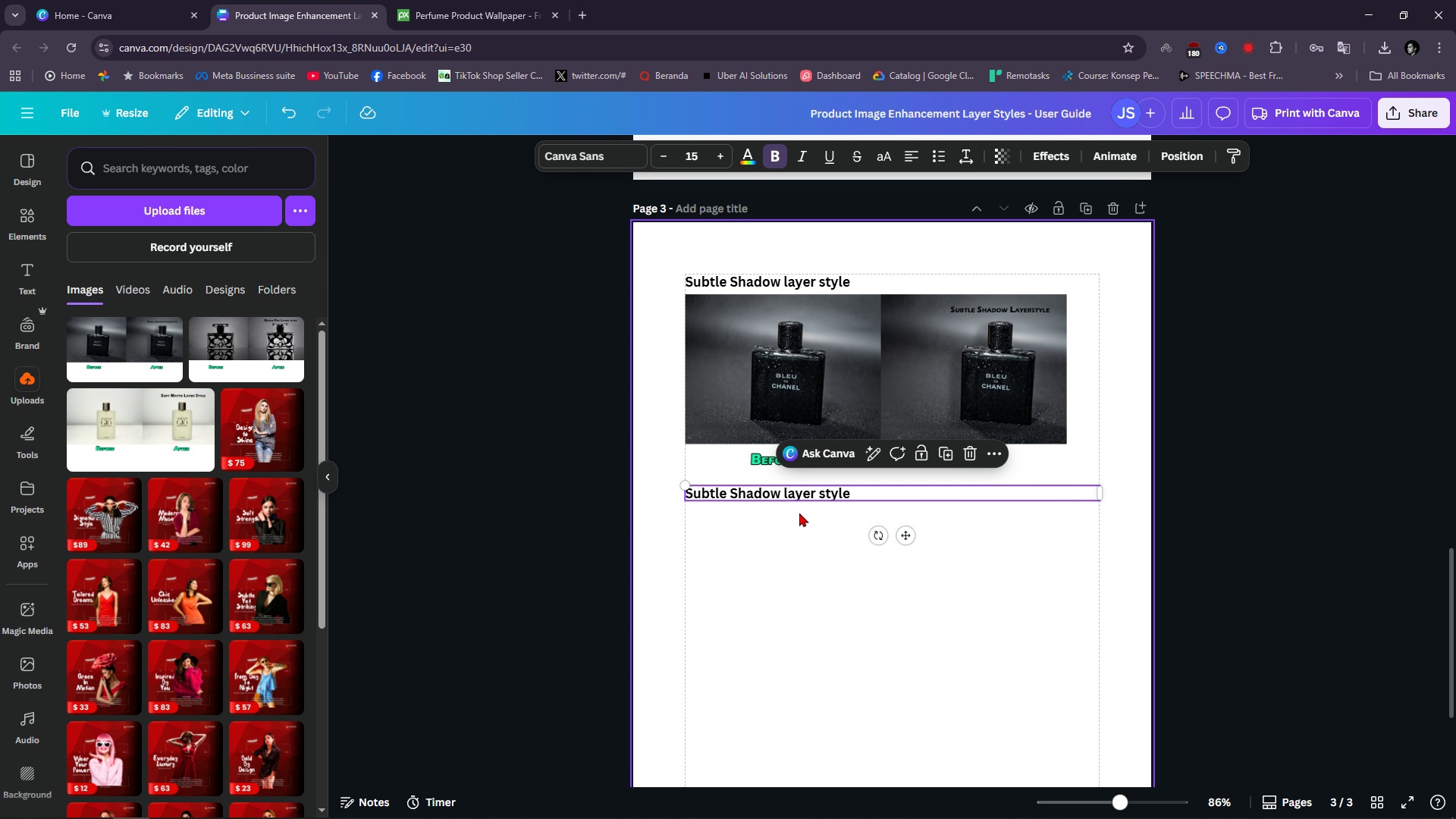 
double_click([799, 493])
 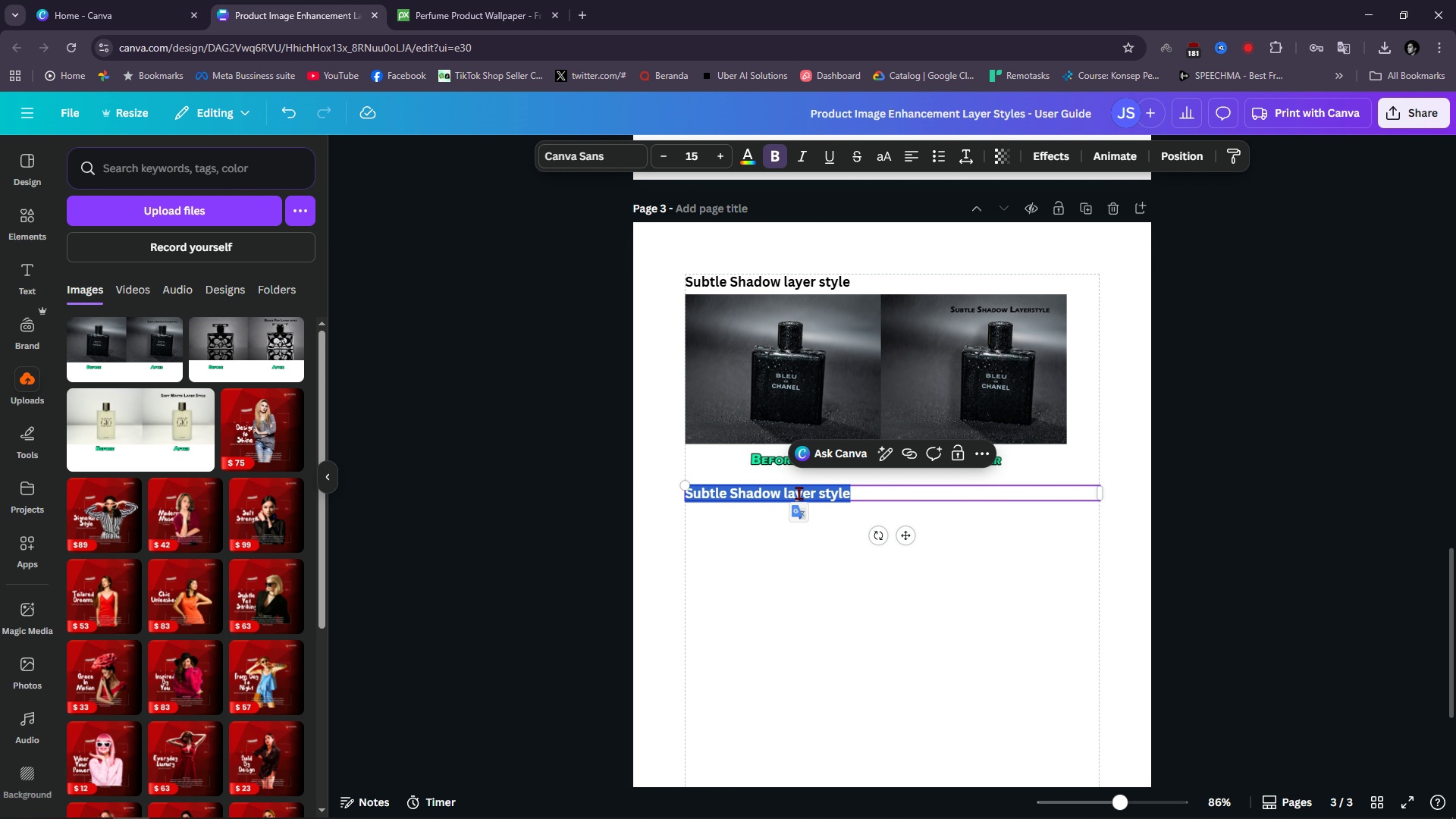 
type(Soft matte finish)
 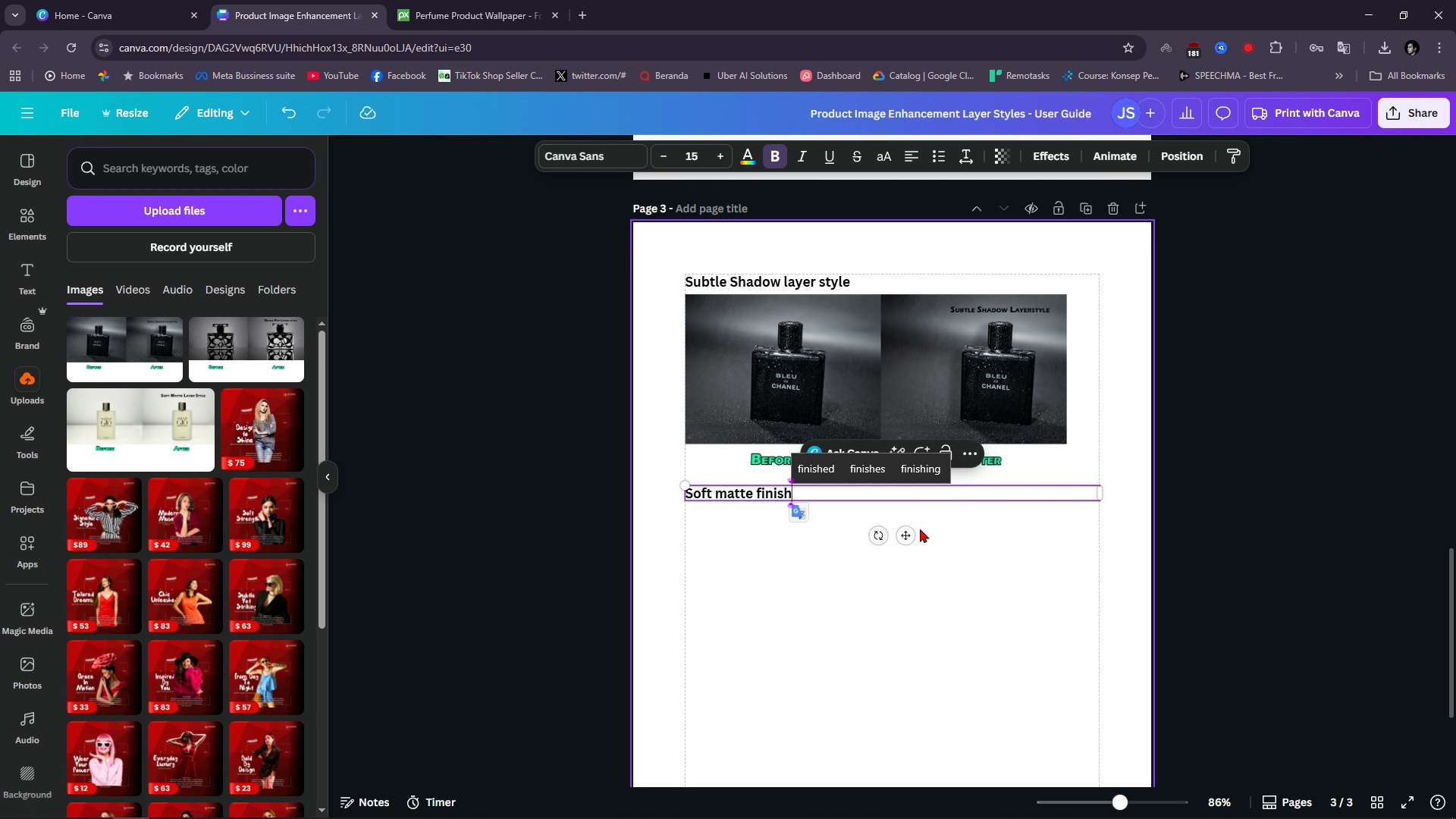 
left_click([824, 610])
 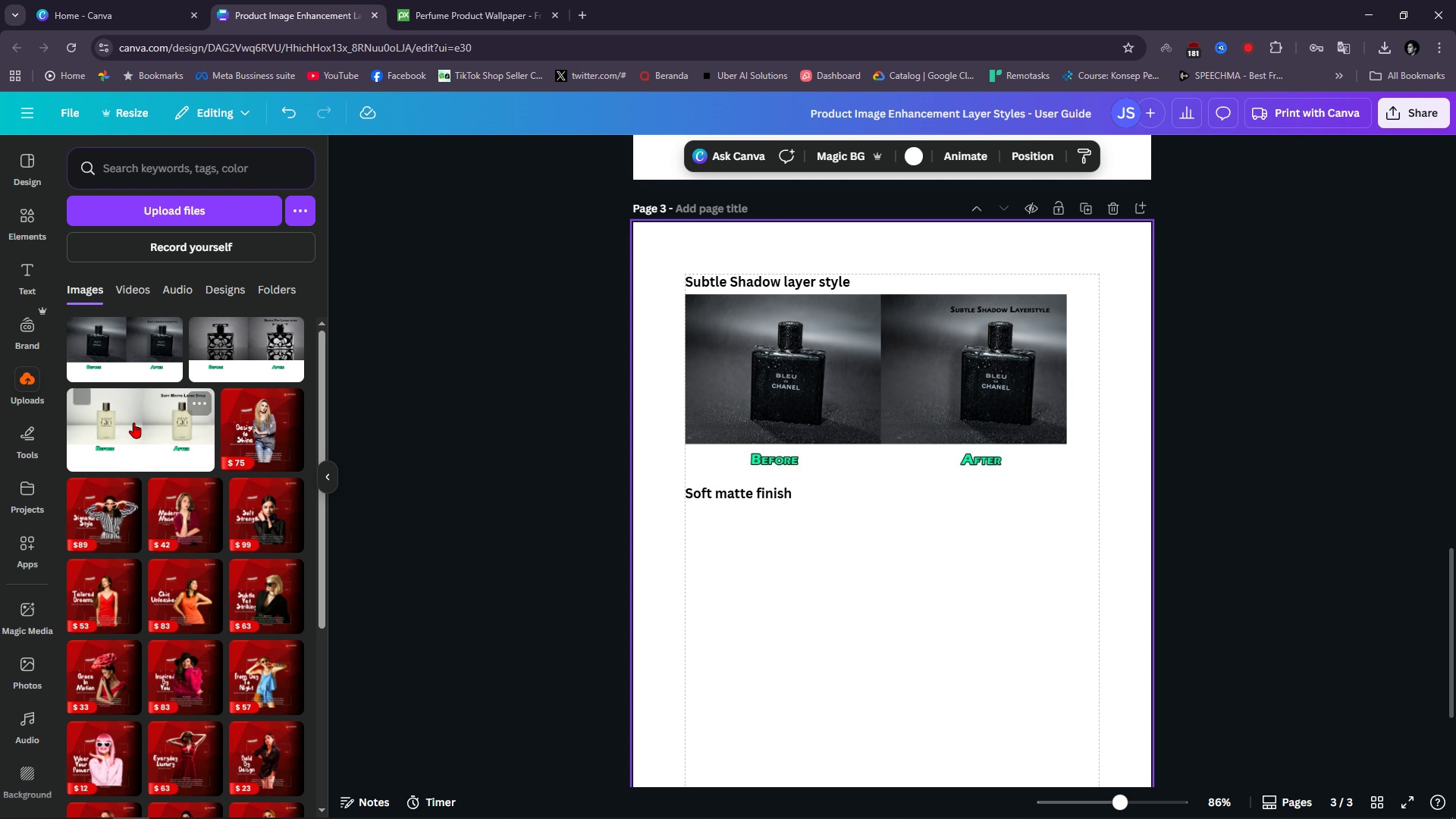 
left_click([146, 420])
 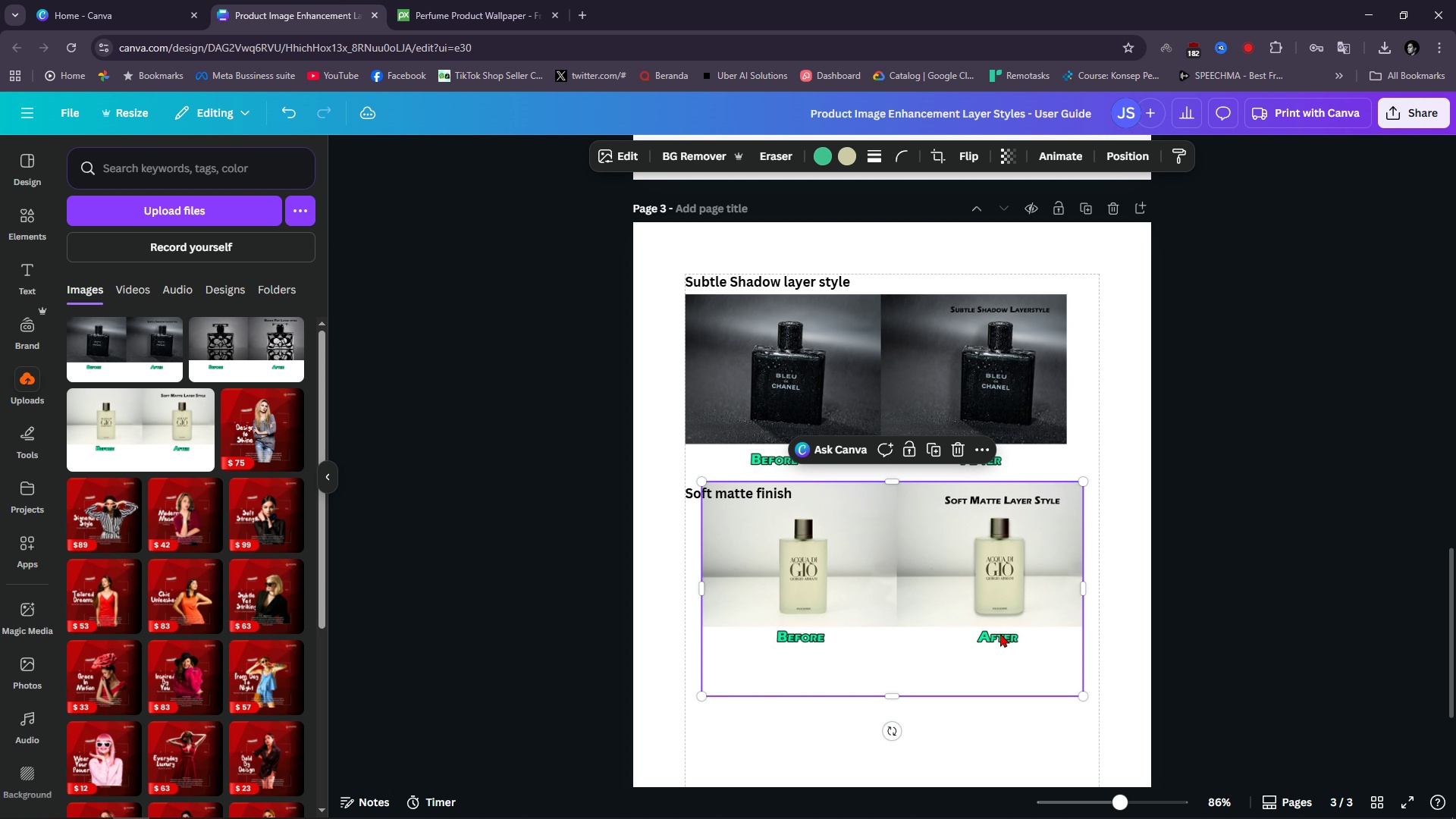 
scroll: coordinate [1002, 632], scroll_direction: down, amount: 2.0
 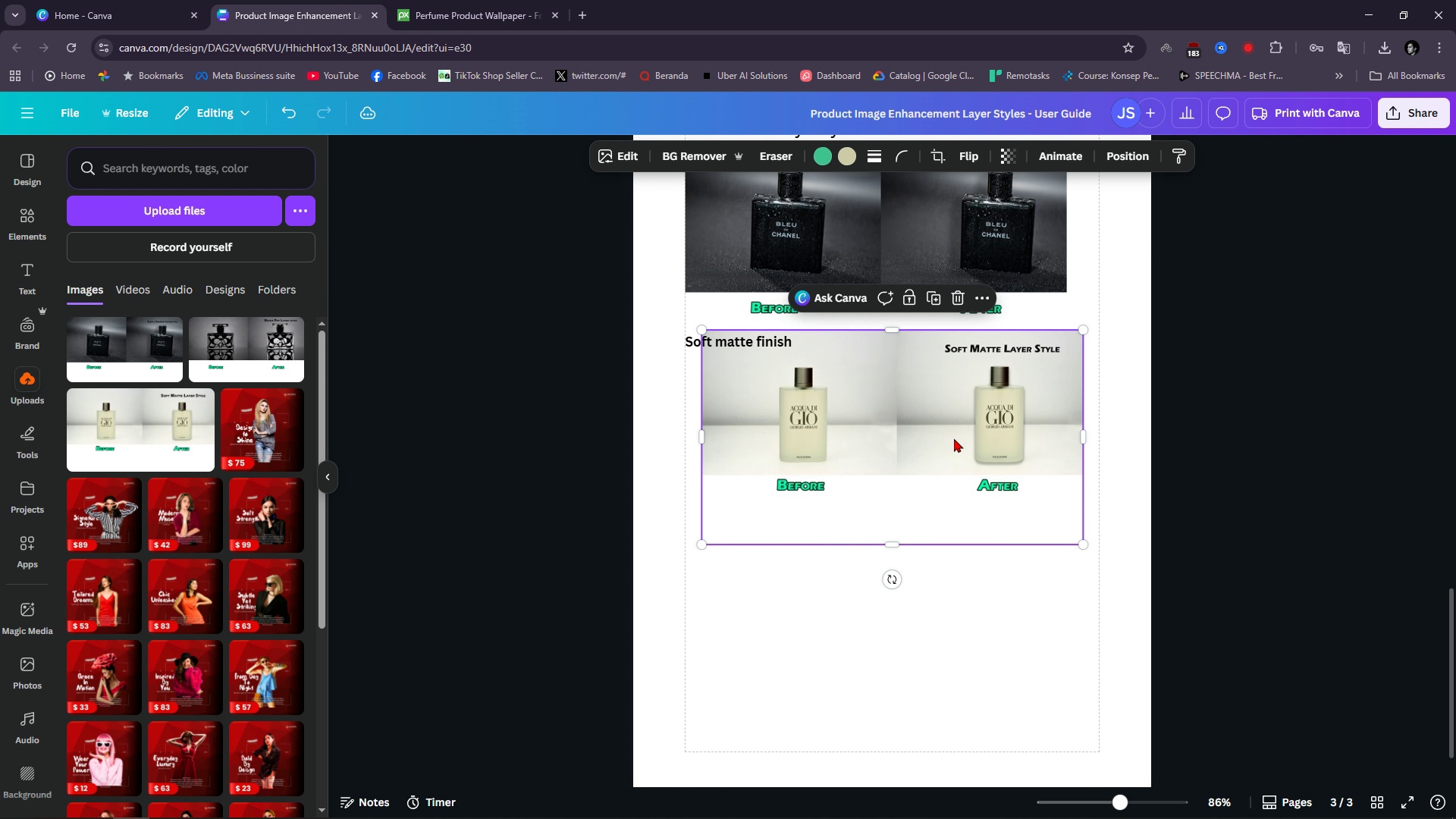 
left_click_drag(start_coordinate=[954, 438], to_coordinate=[937, 464])
 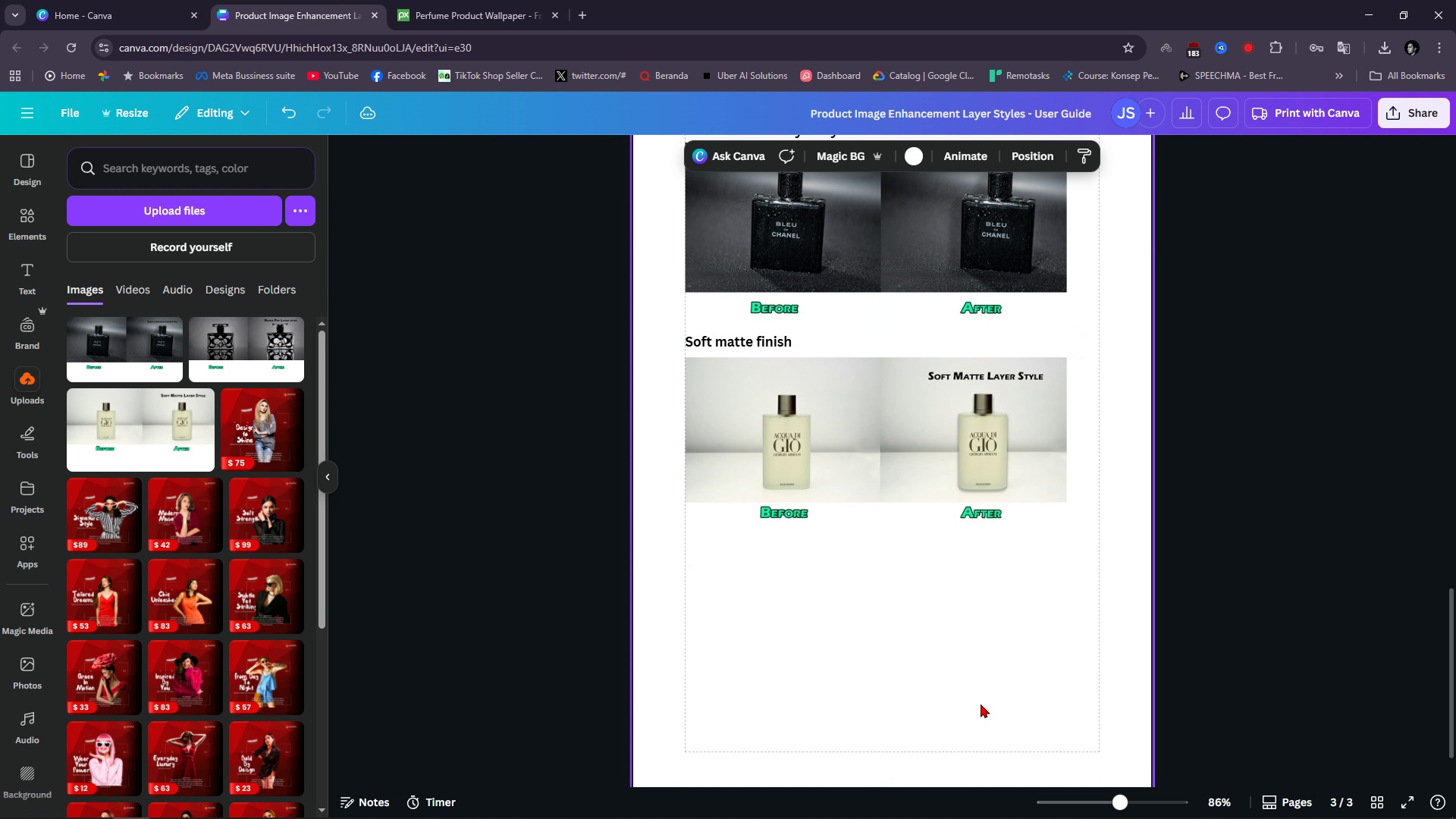 
left_click([981, 704])
 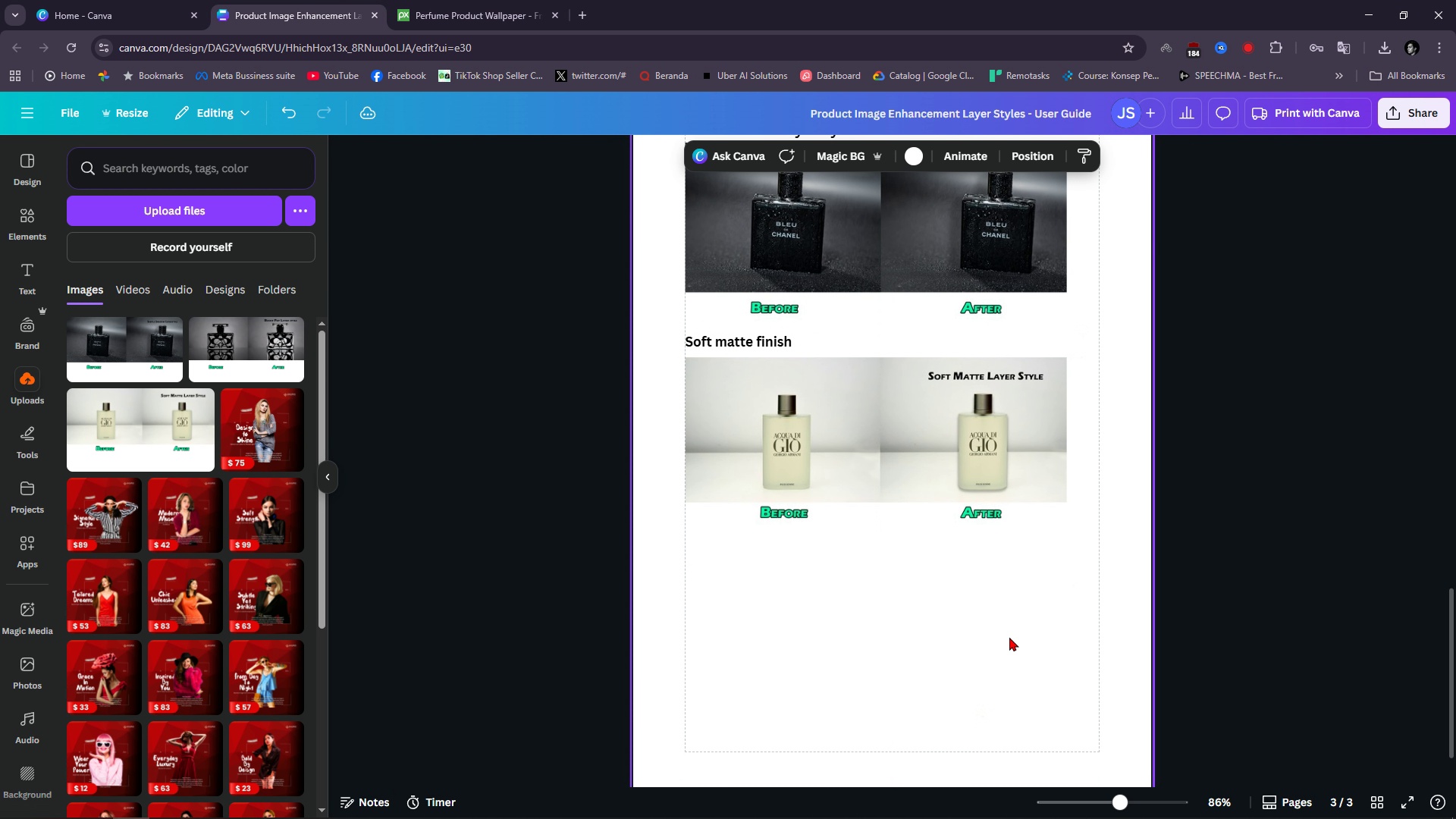 
left_click([857, 554])
 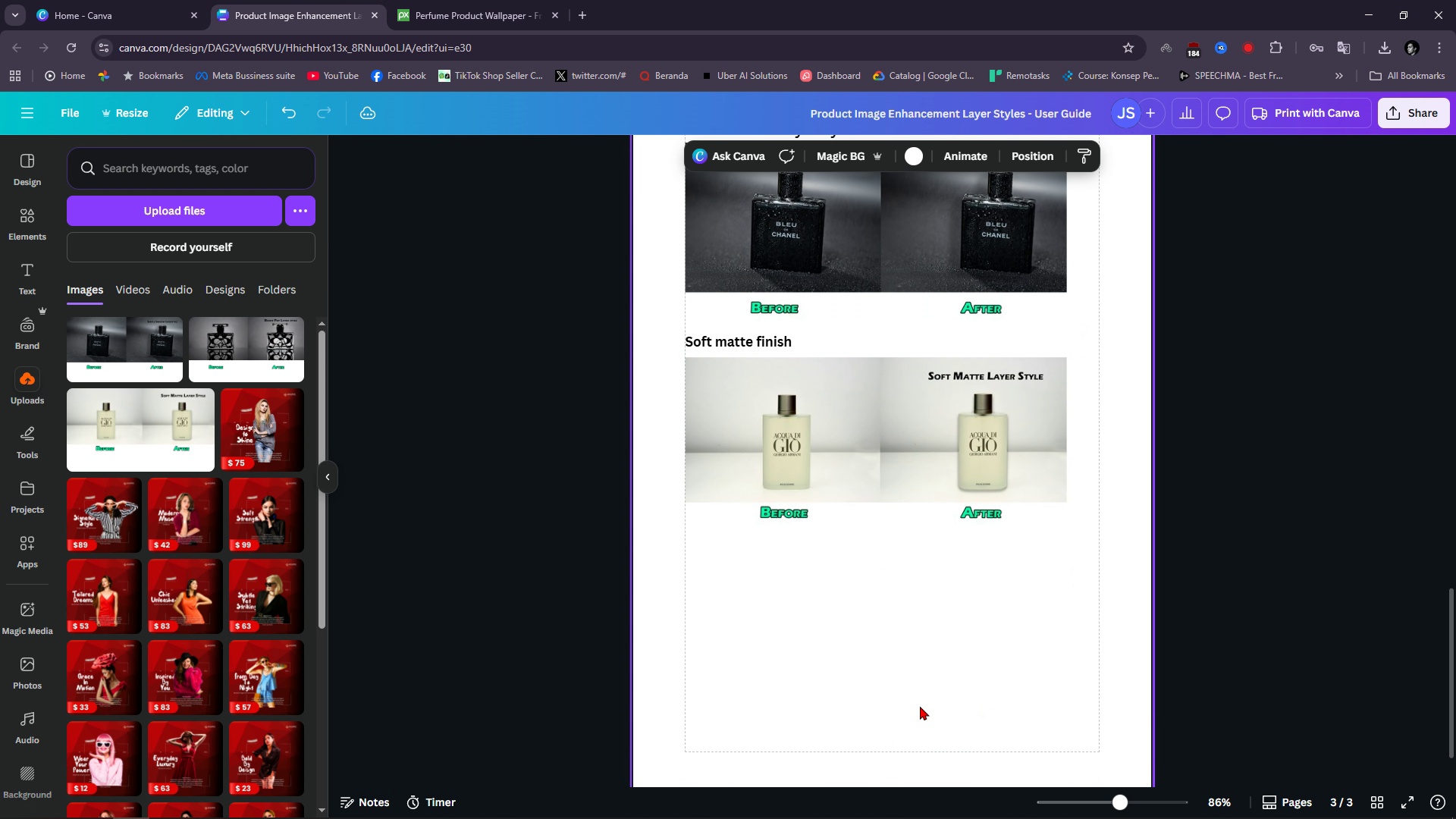 
left_click([919, 707])
 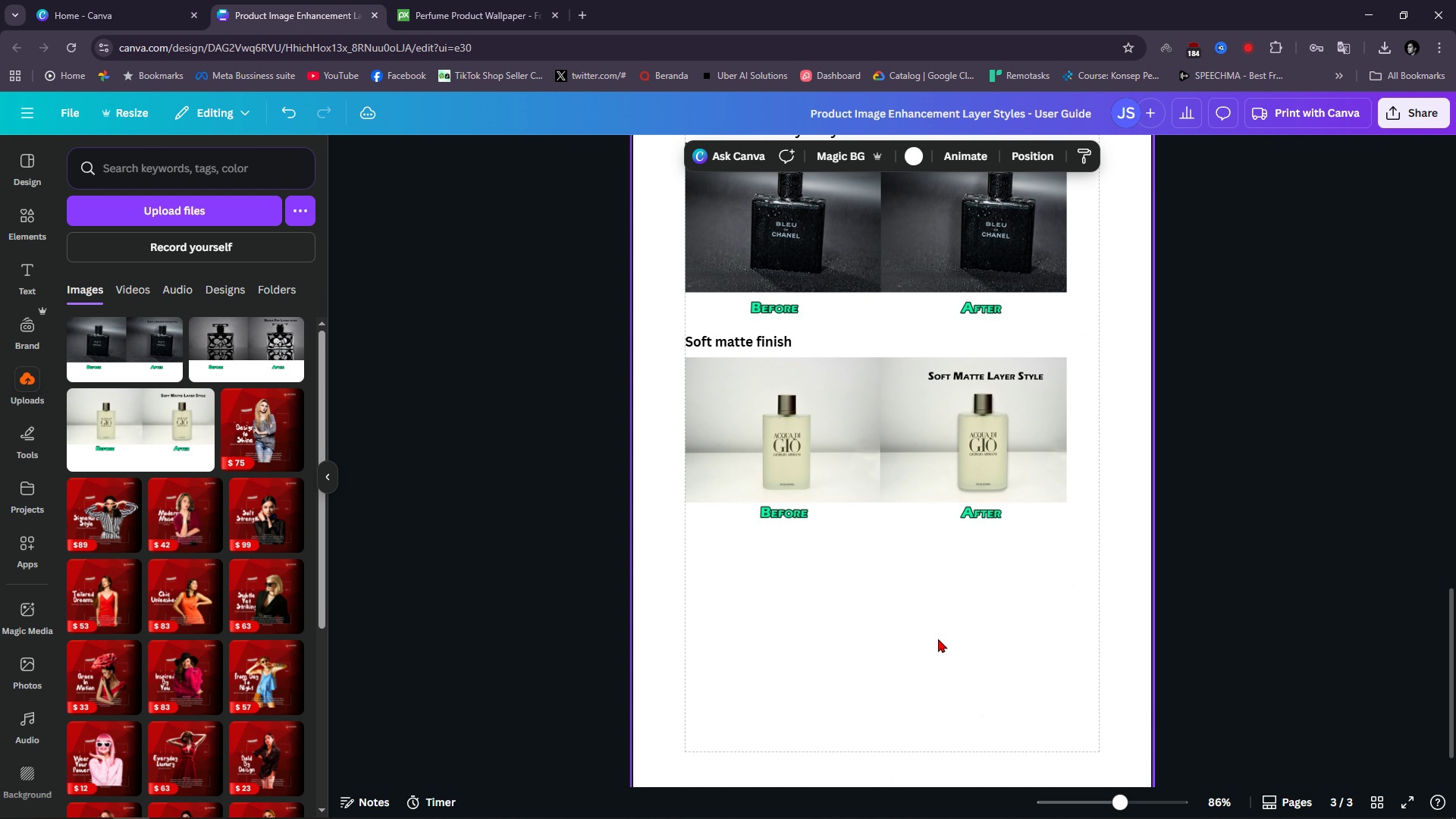 
scroll: coordinate [861, 537], scroll_direction: up, amount: 10.0
 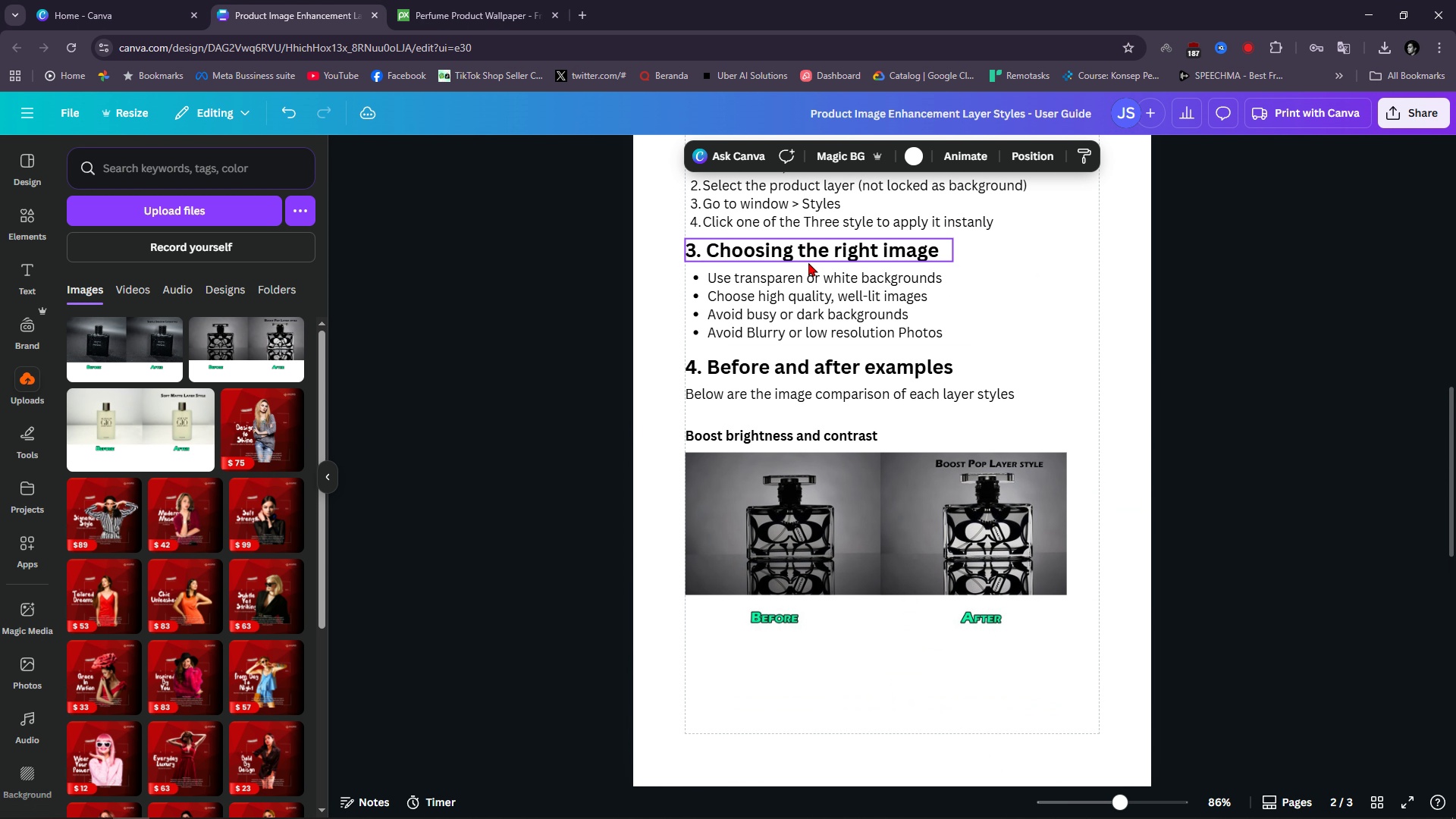 
left_click([808, 262])
 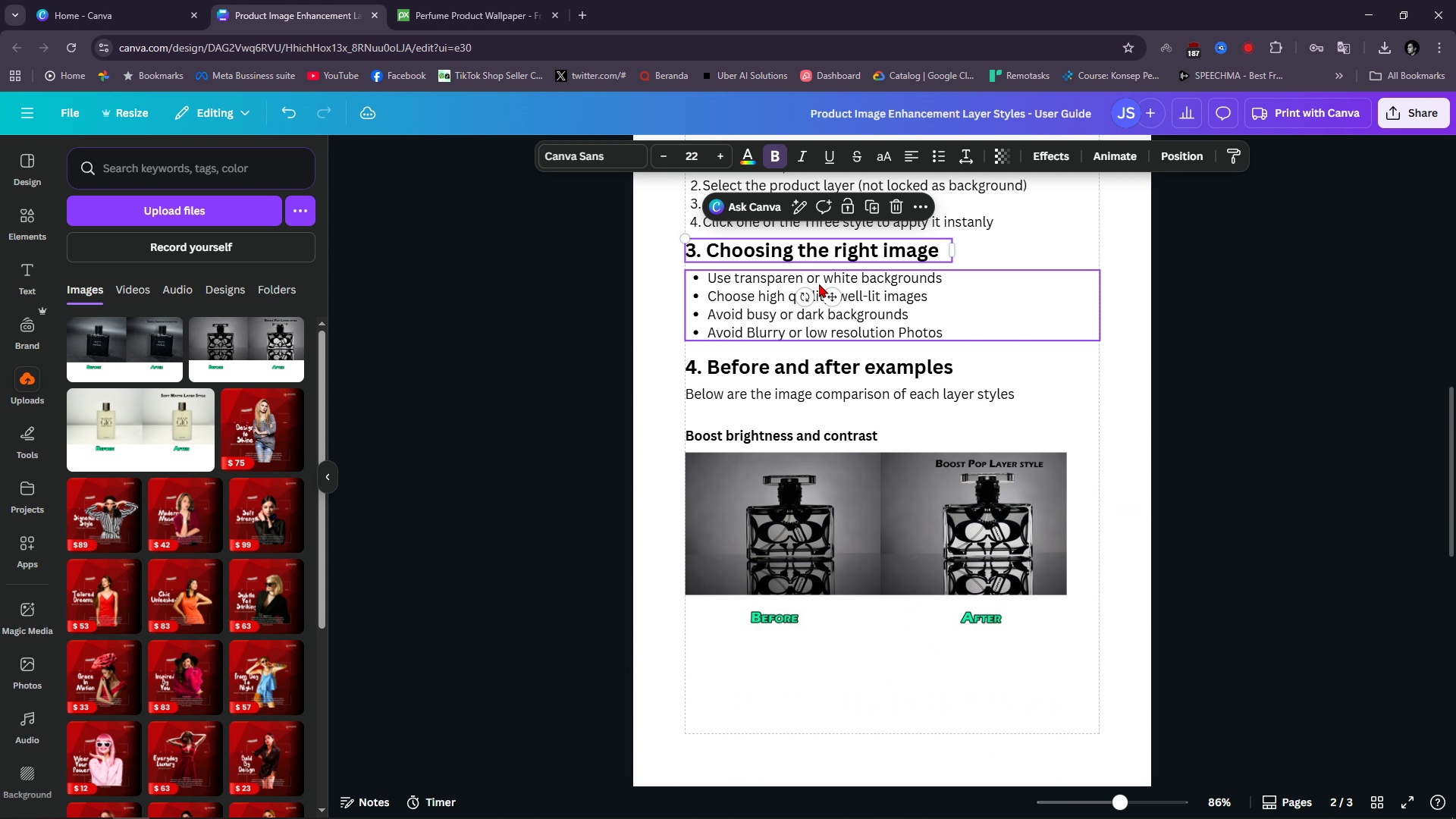 
hold_key(key=ShiftLeft, duration=1.32)
left_click([869, 317])
 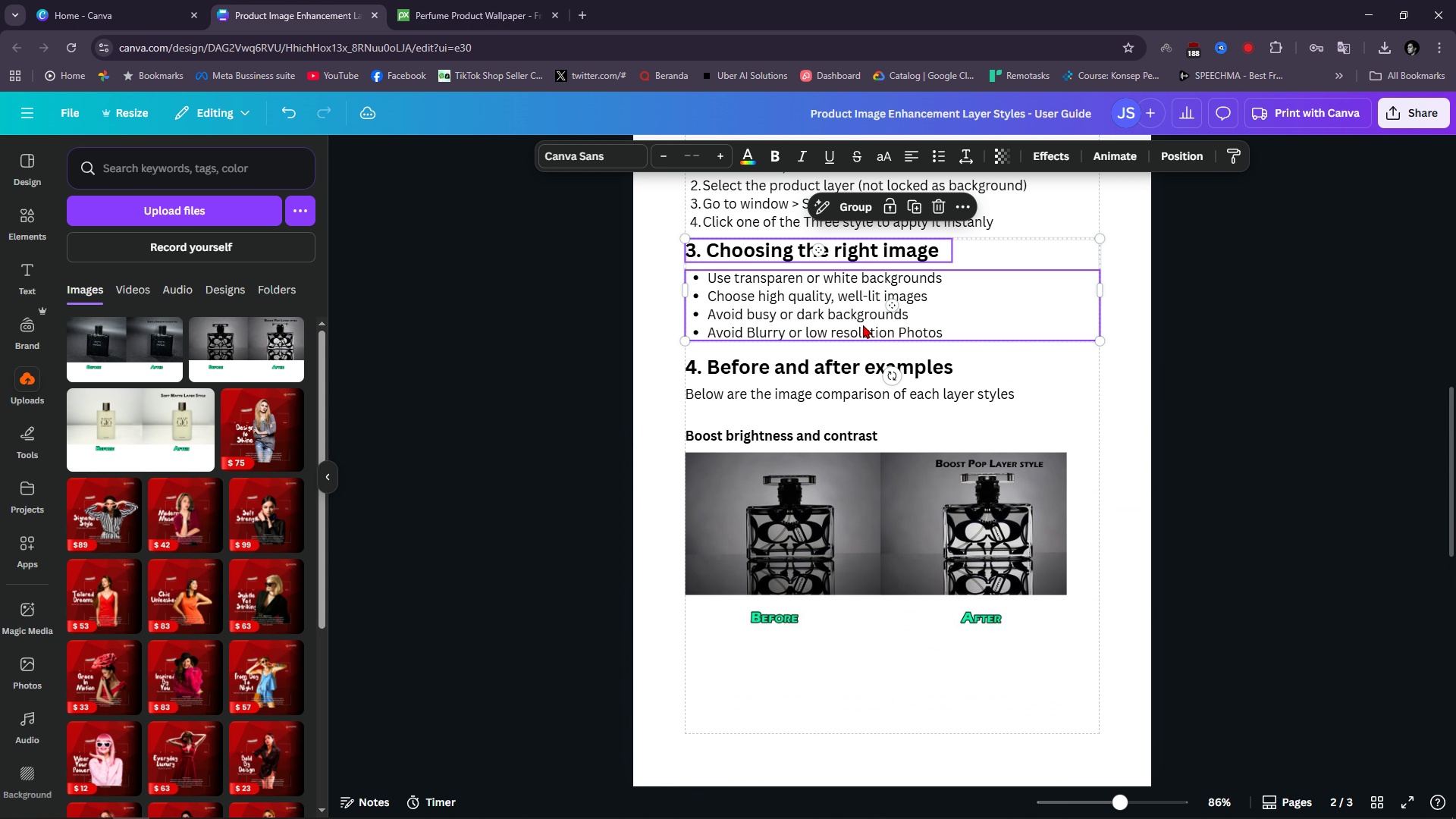 
key(Control+C)
 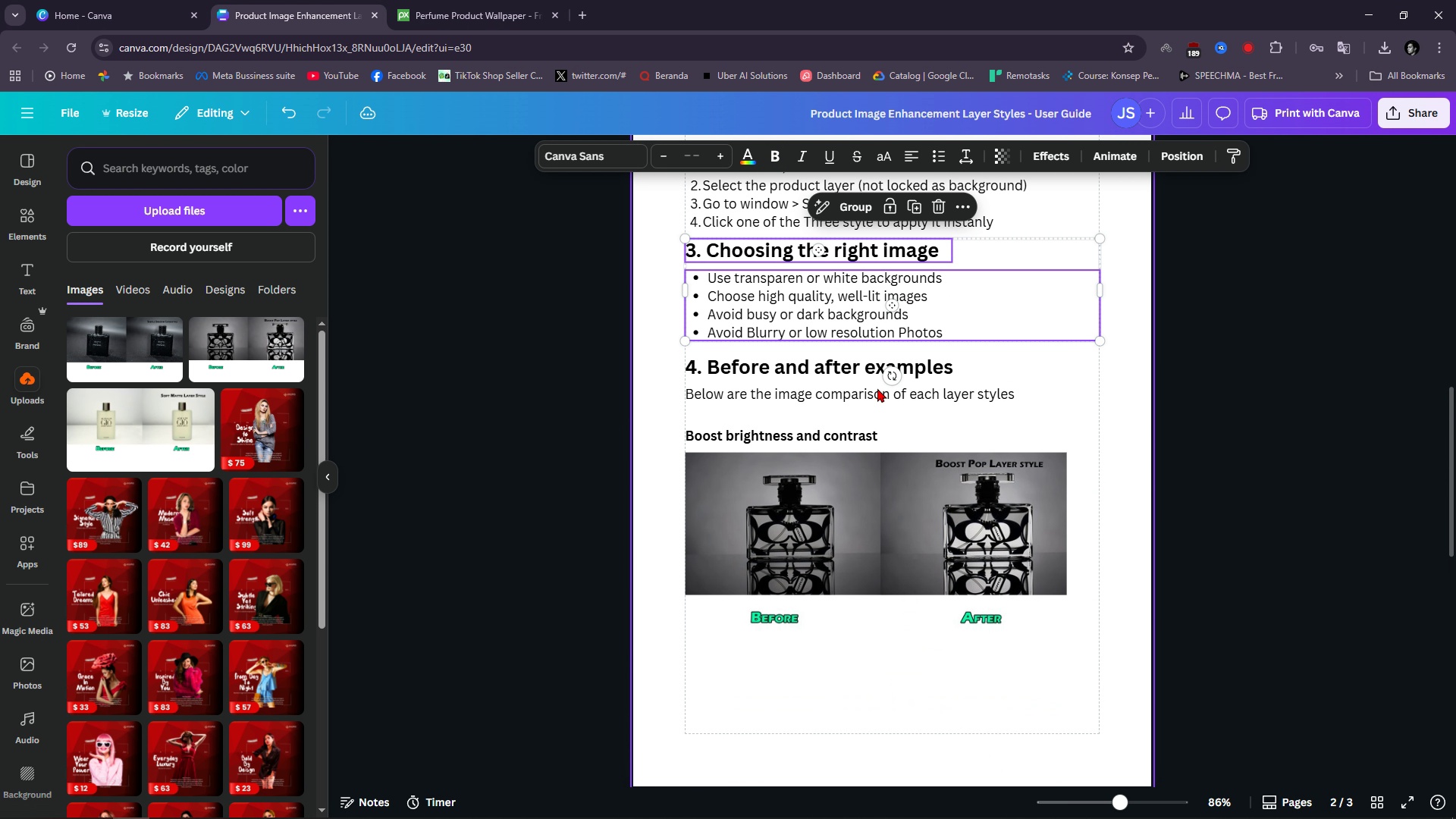 
scroll: coordinate [884, 410], scroll_direction: down, amount: 18.0
 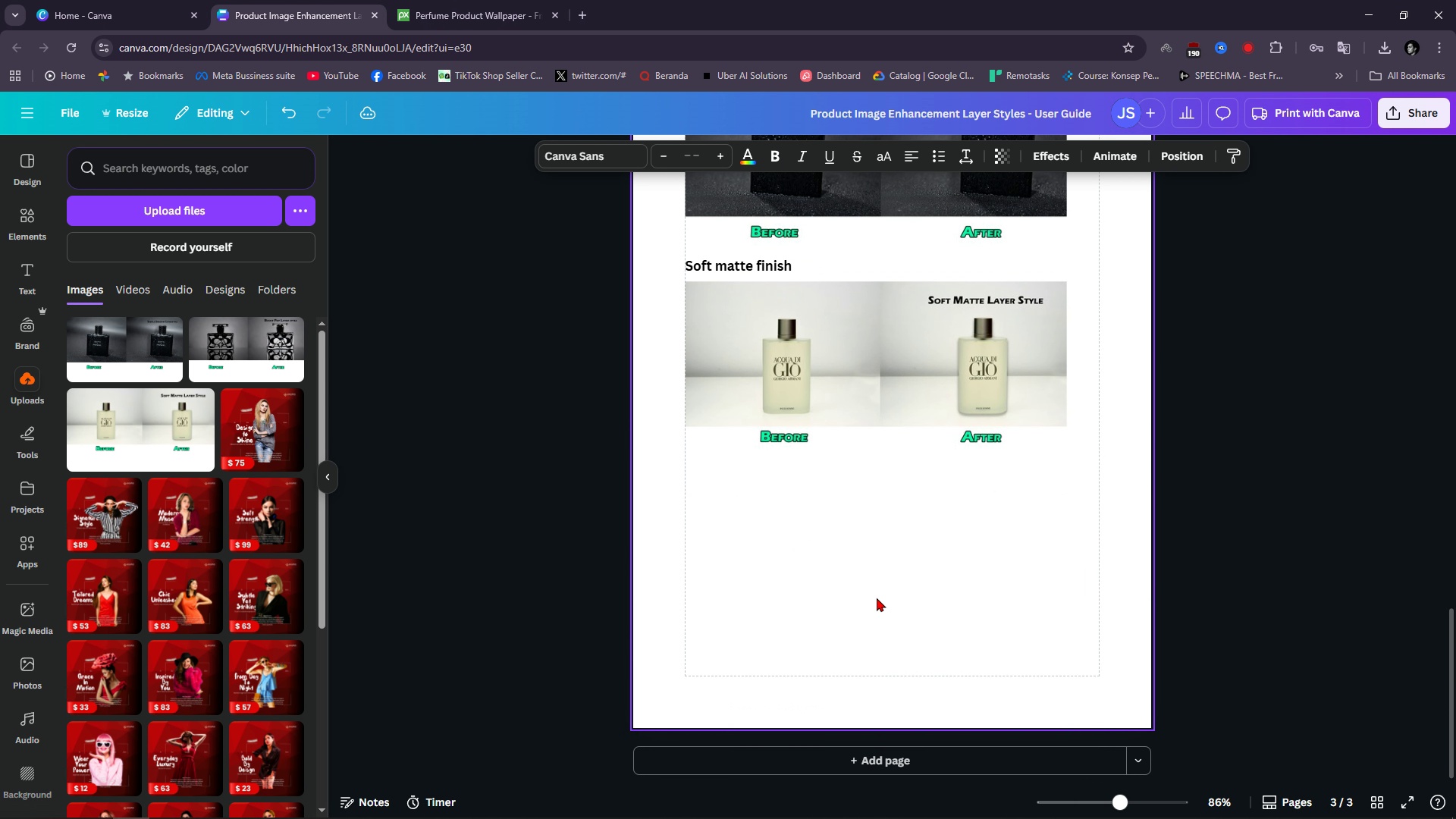 
left_click([877, 598])
 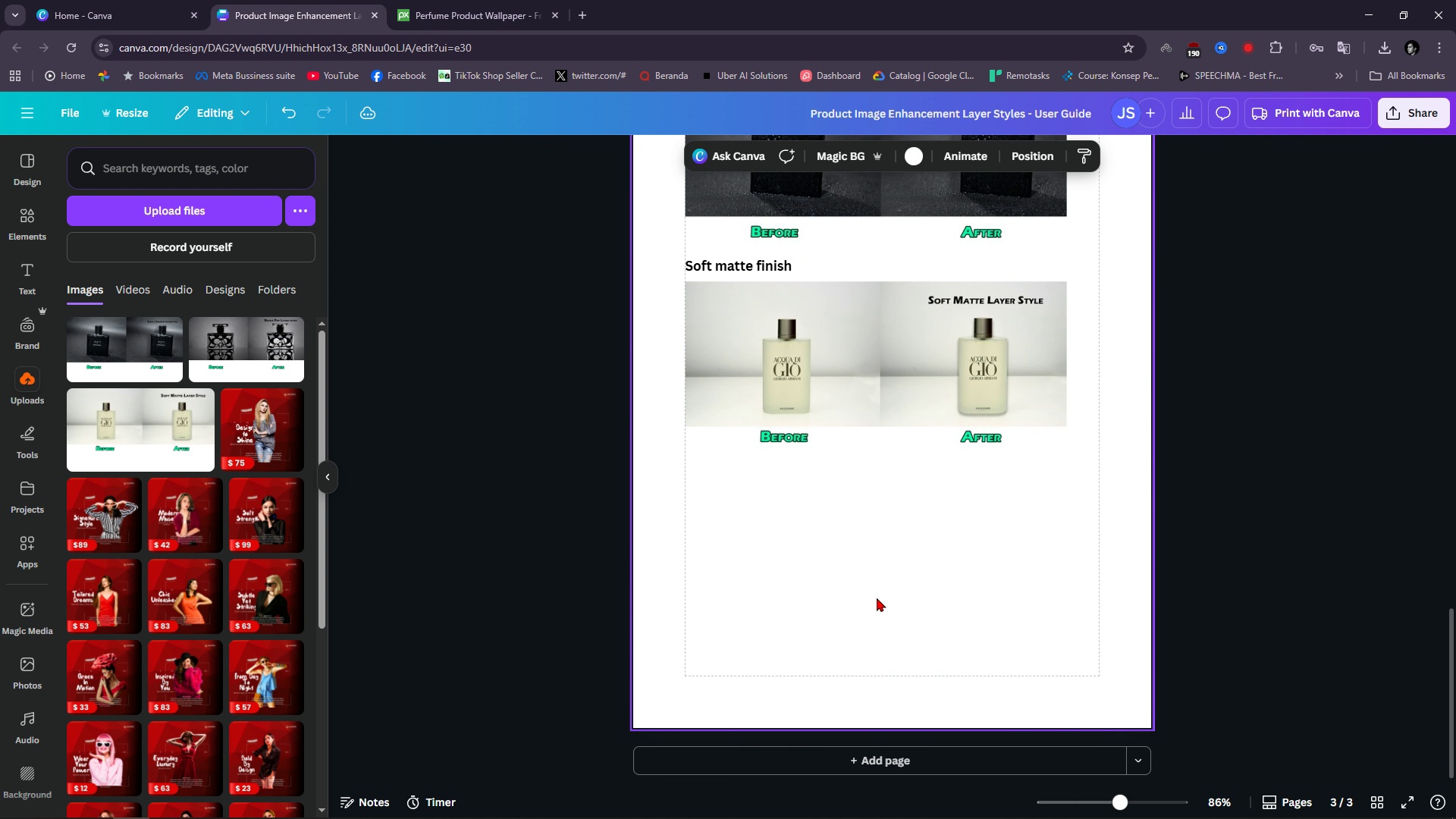 
key(Control+ControlLeft)
 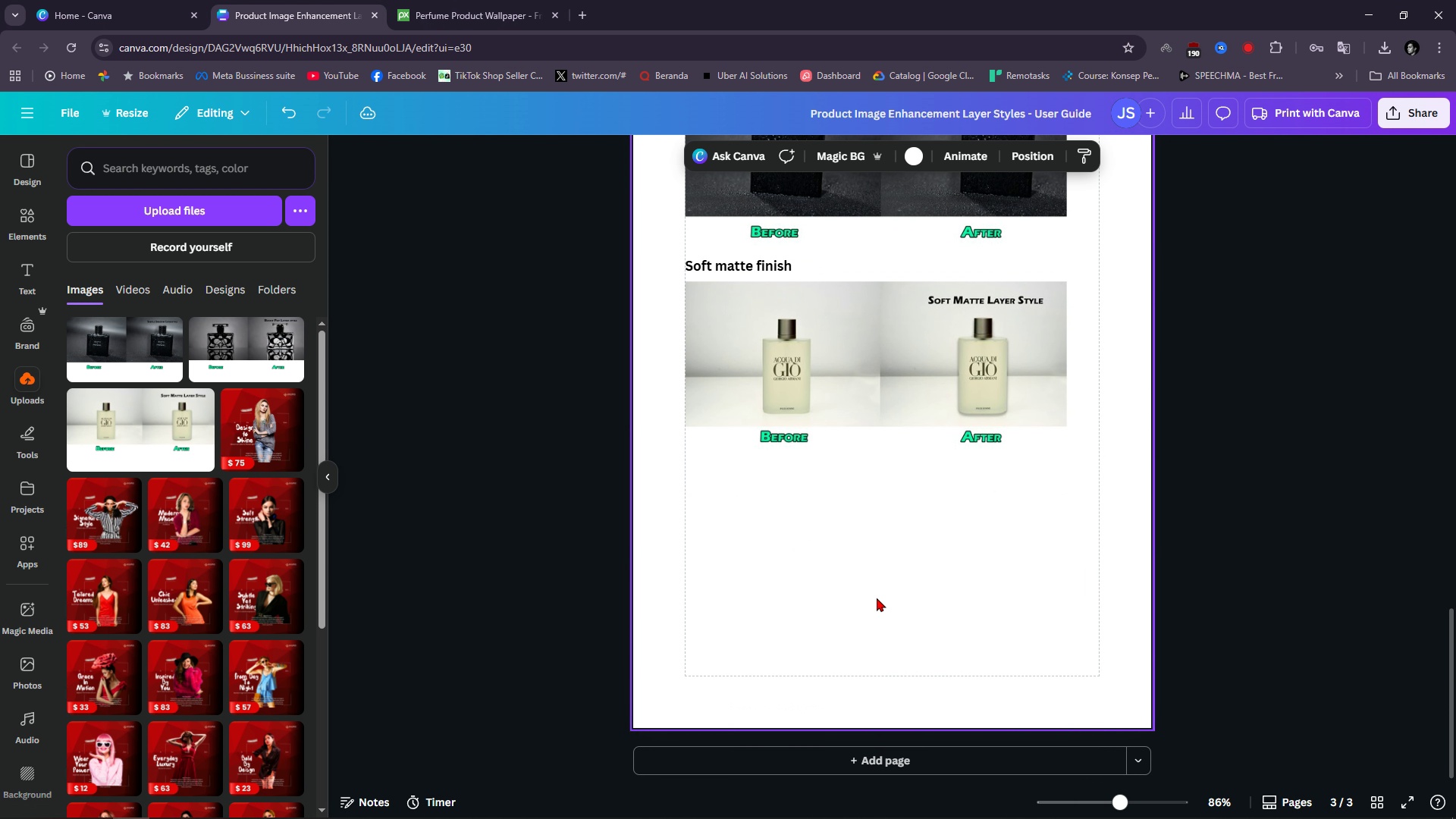 
key(Control+V)
 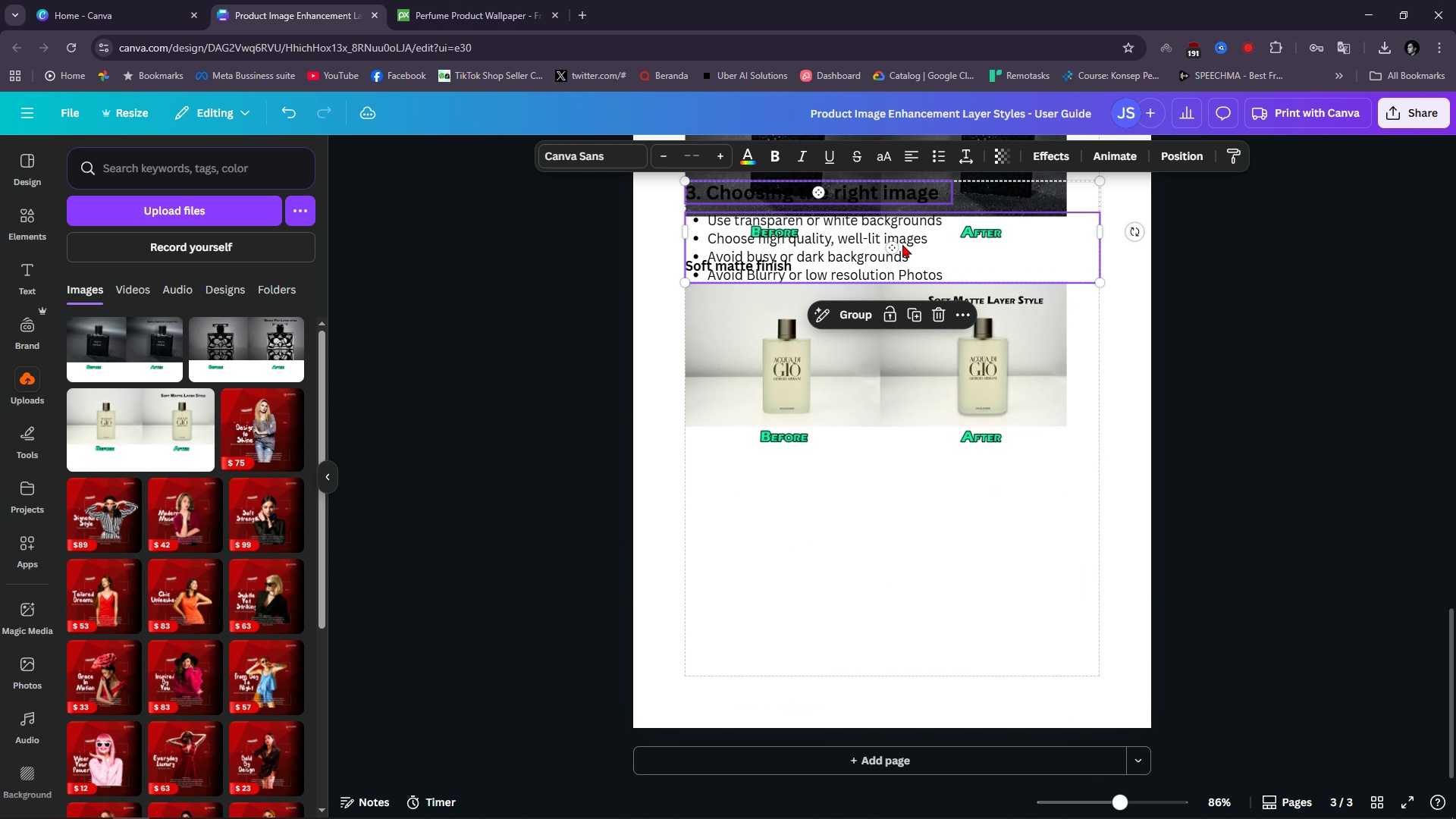 
left_click_drag(start_coordinate=[902, 244], to_coordinate=[903, 538])
 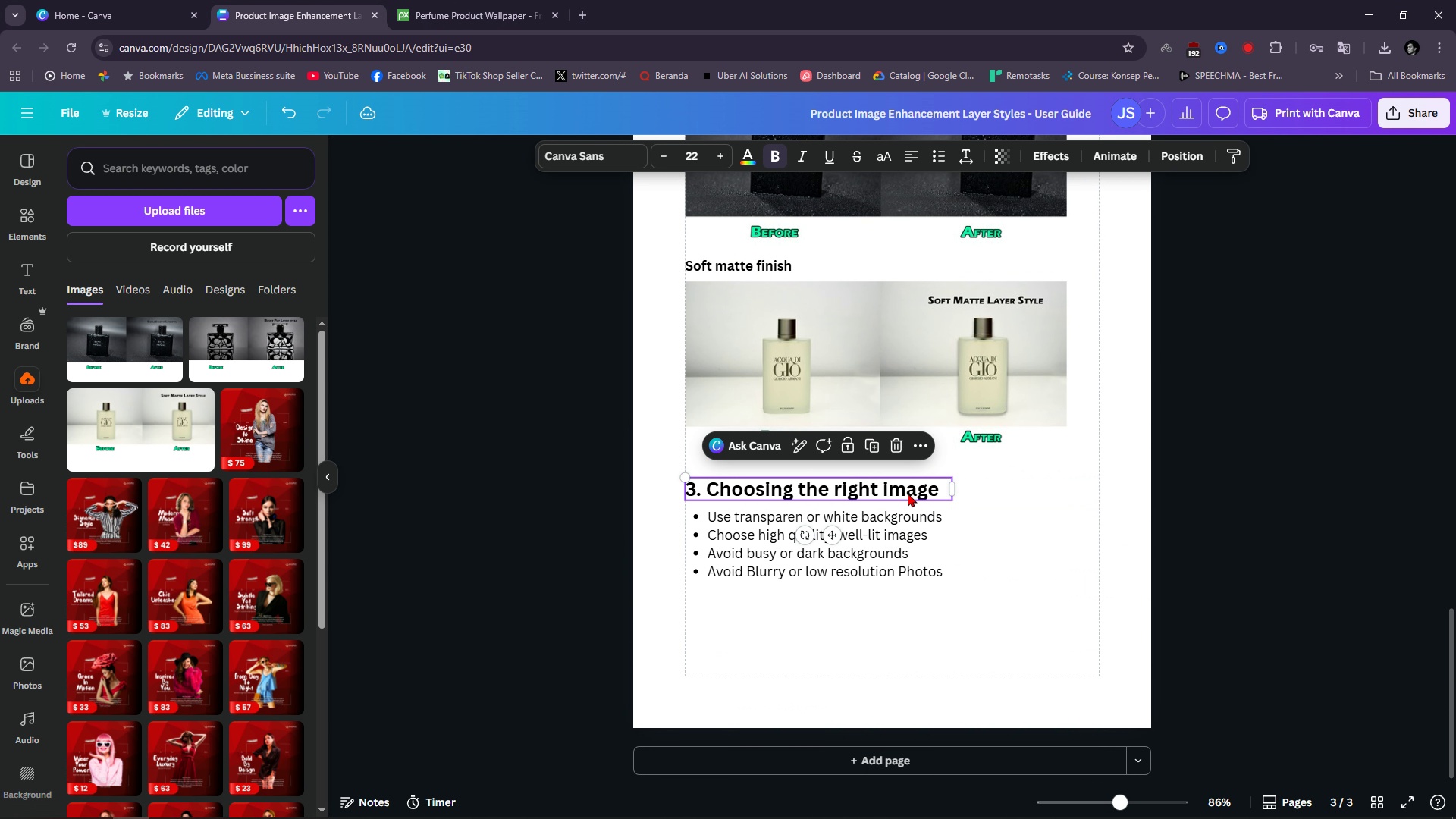 
double_click([908, 493])
 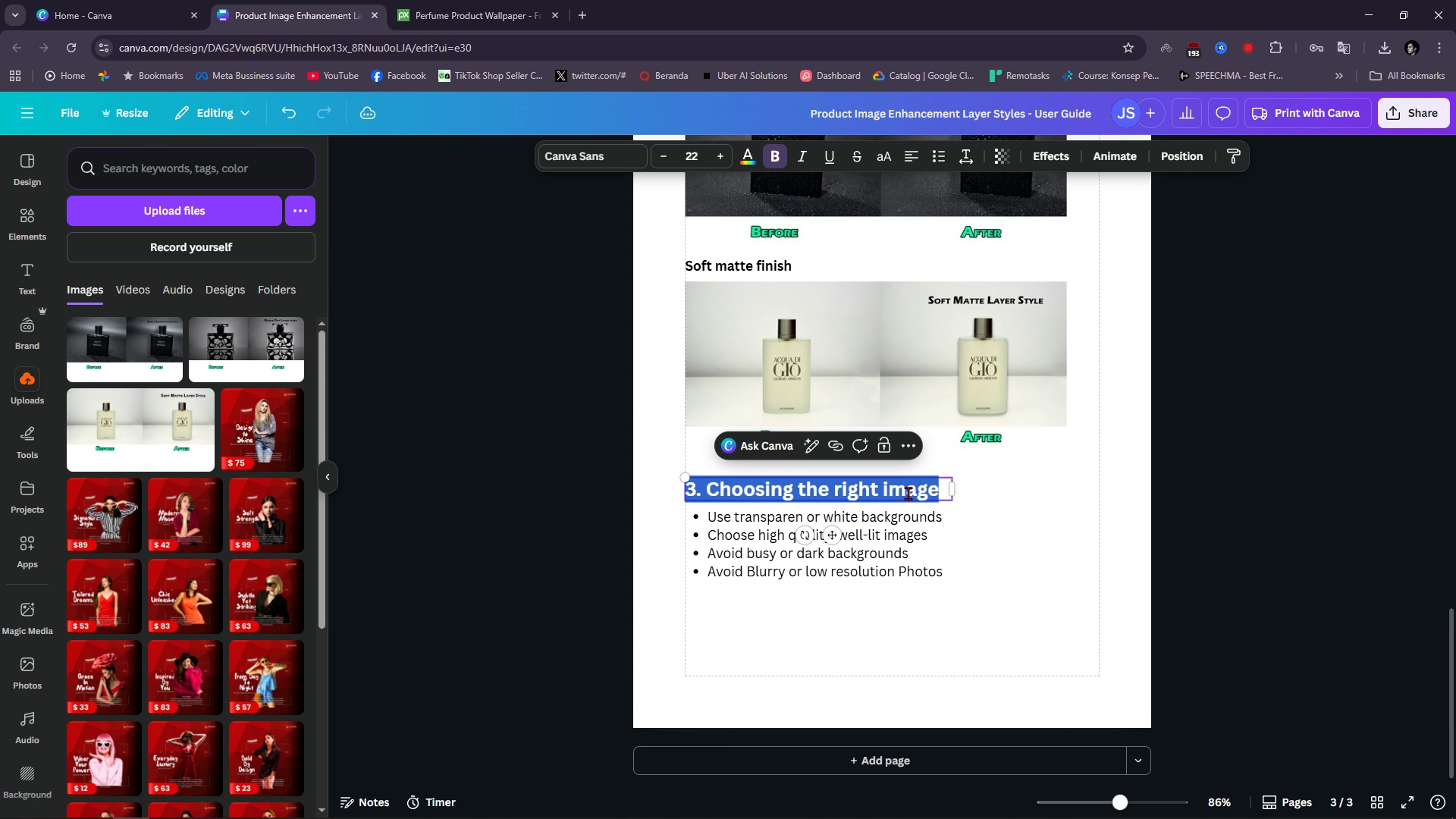 
triple_click([908, 493])
 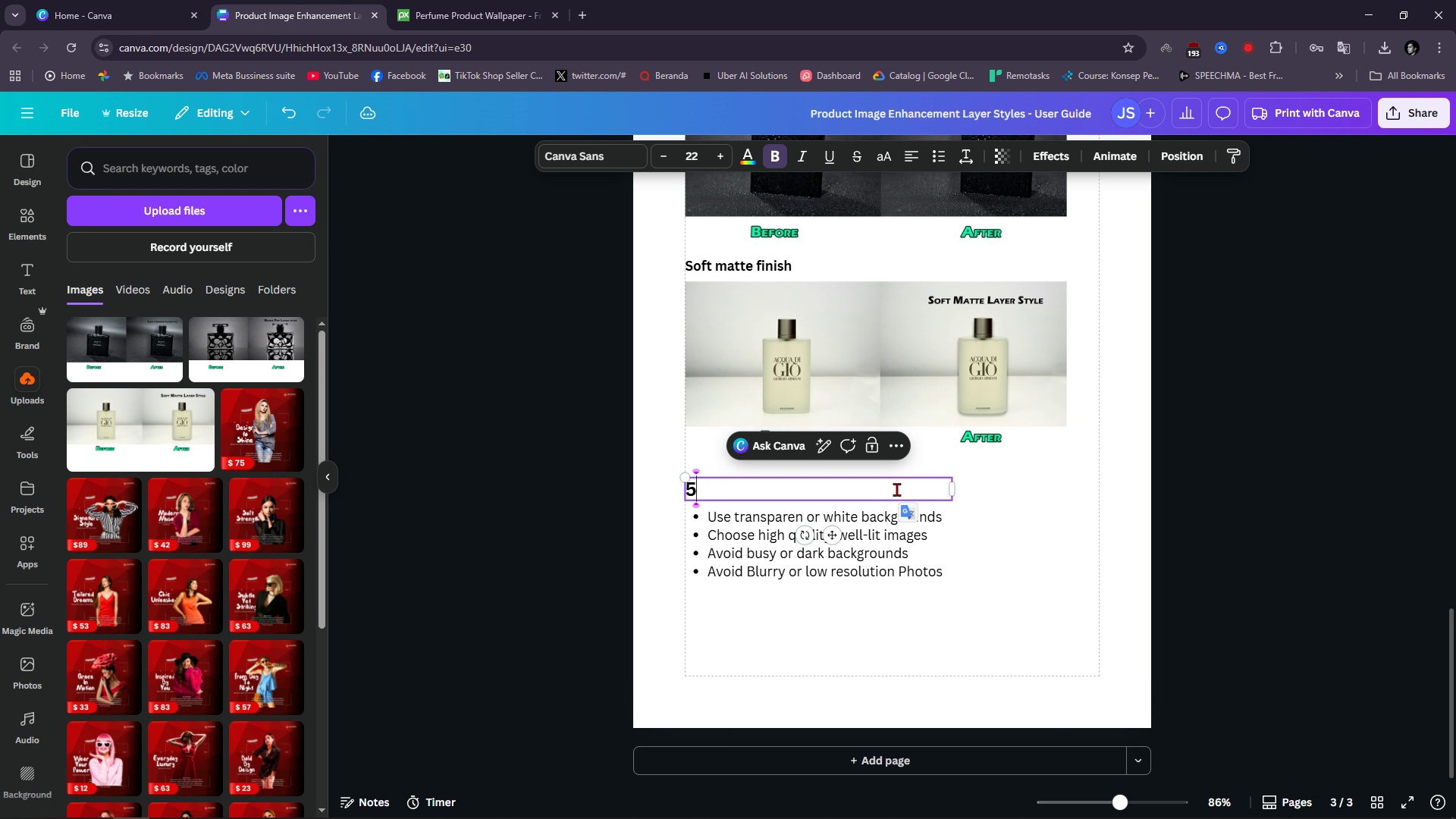 
type(5. Terou)
key(Backspace)
key(Backspace)
key(Backspace)
key(Backspace)
type(roubleshooting and tips)
 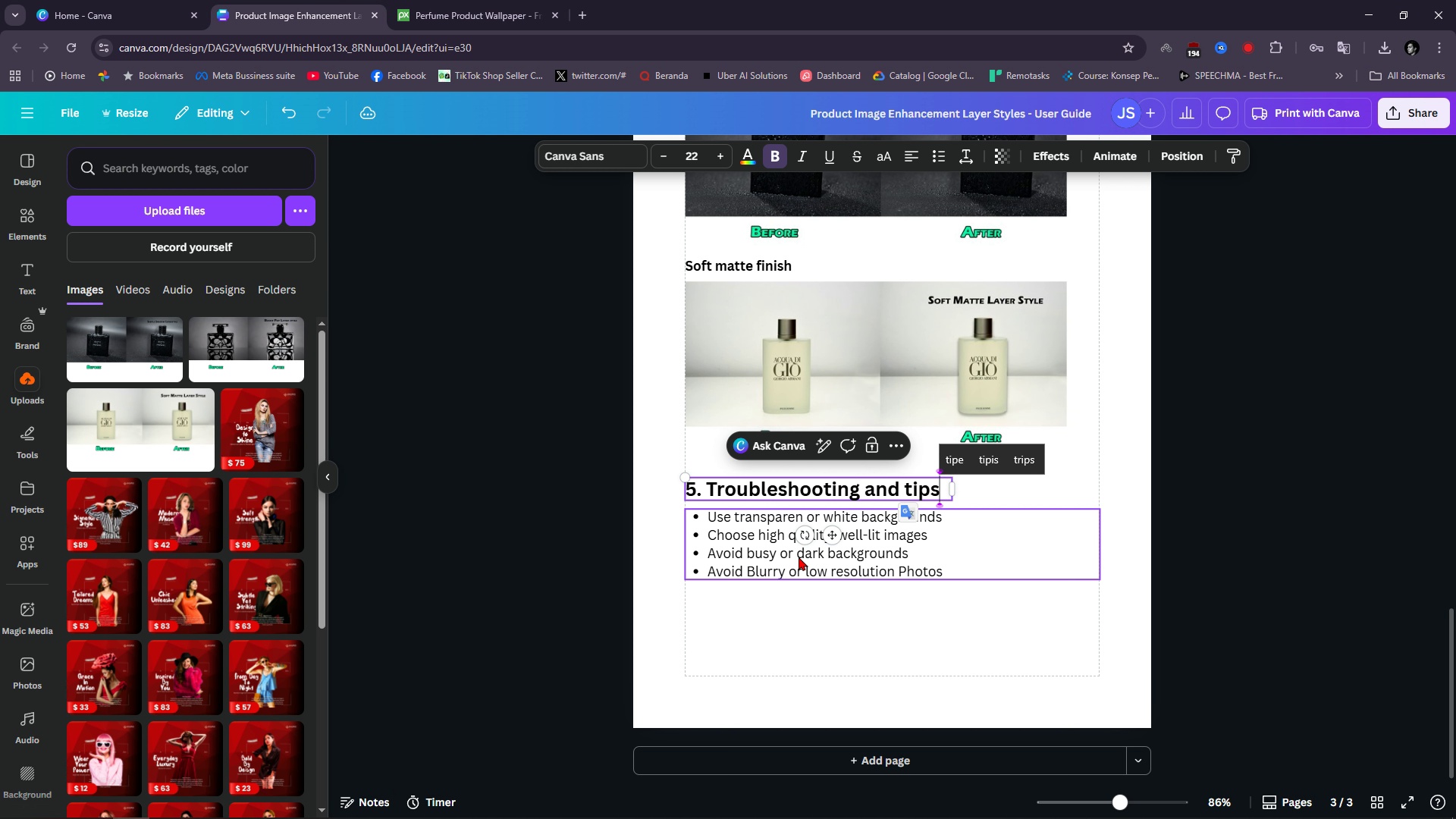 
double_click([725, 561])
 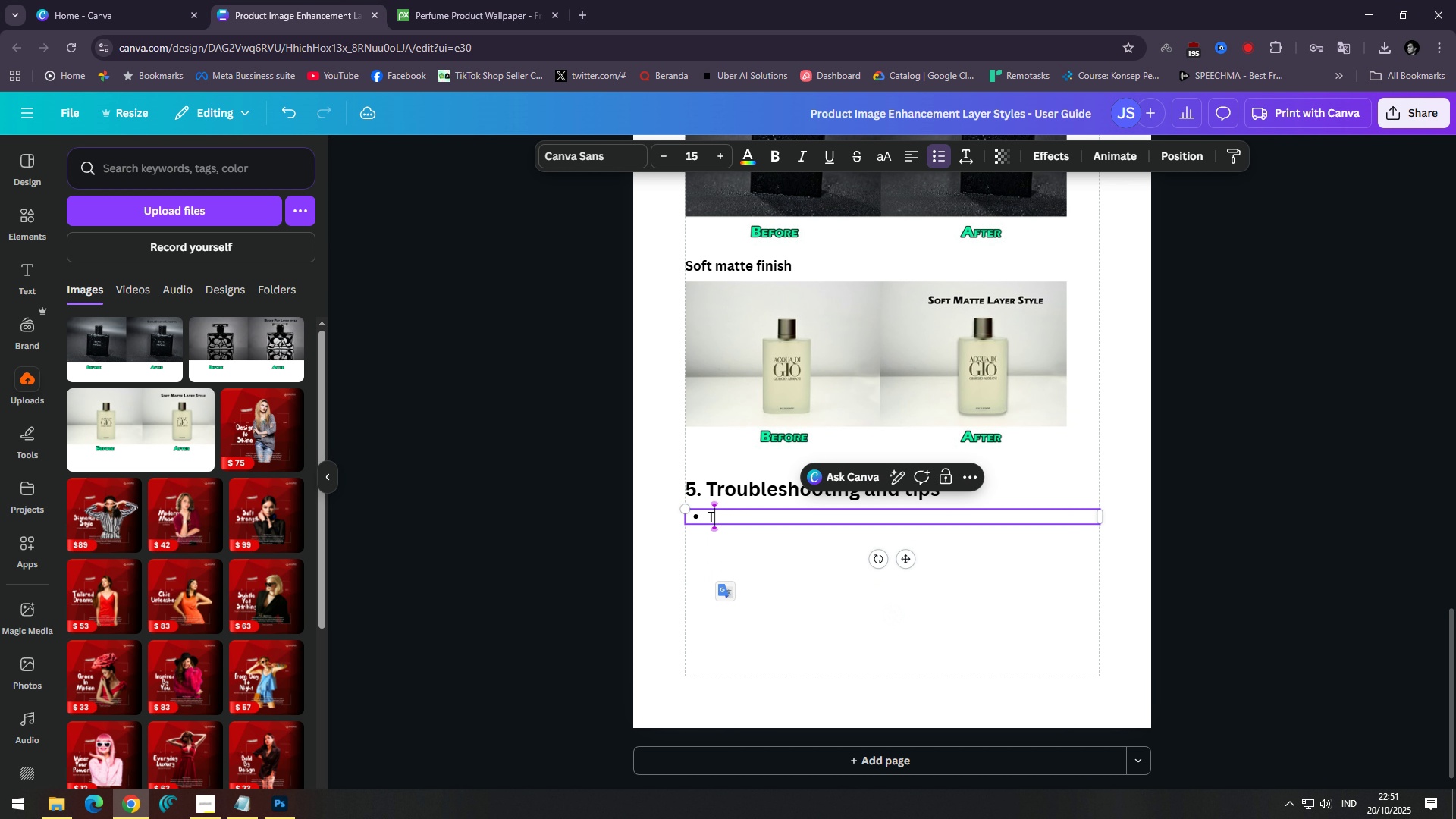 
type(Tpp )
key(Backspace)
key(Backspace)
key(Backspace)
type(oo strong? Lower the effect Opacity in l)
key(Backspace)
type(Lyer)
key(Backspace)
key(Backspace)
key(Backspace)
type(ayer sy)
key(Backspace)
type(tyle st)
key(Backspace)
type(ettings)
 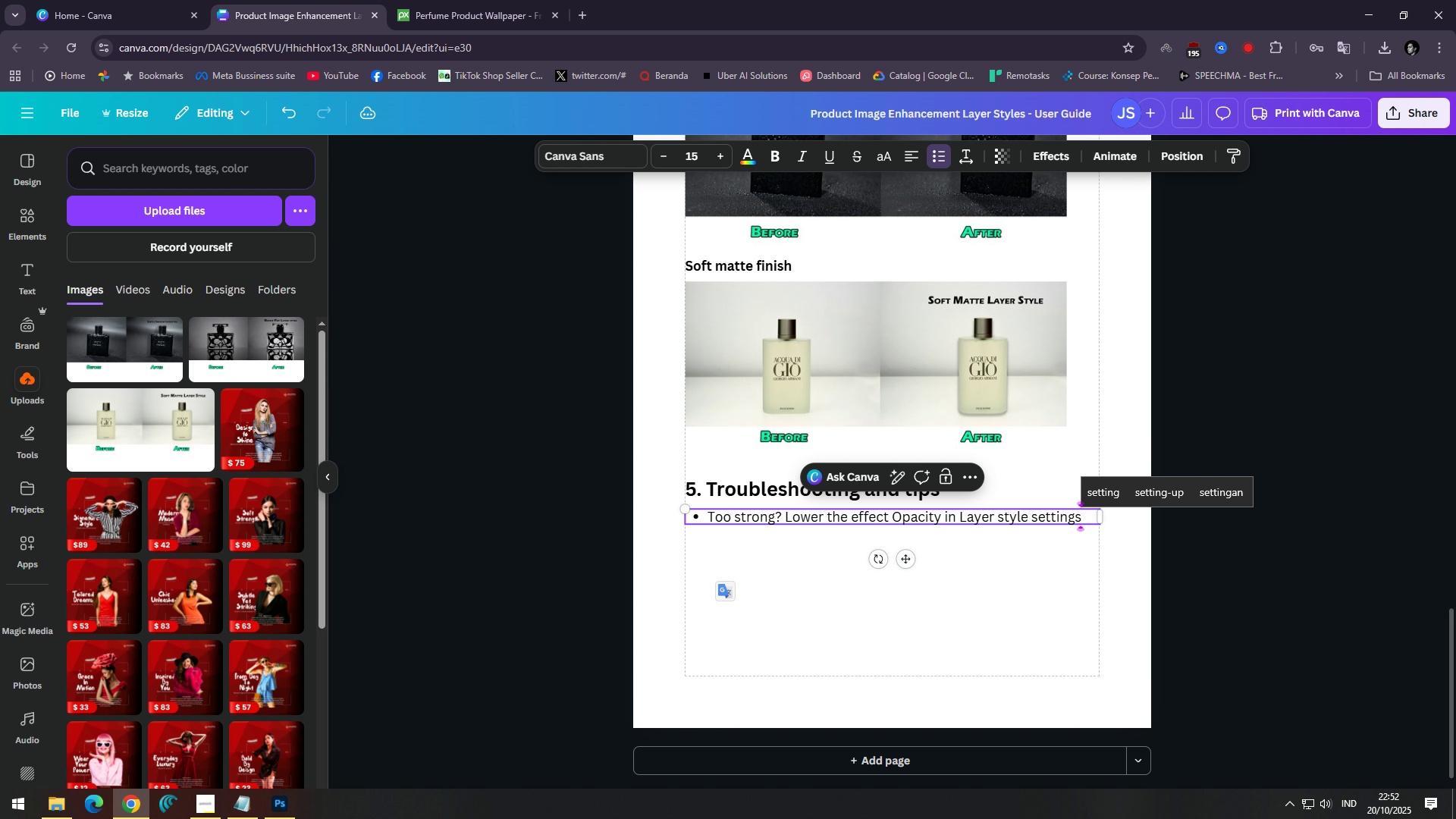 
key(Enter)
 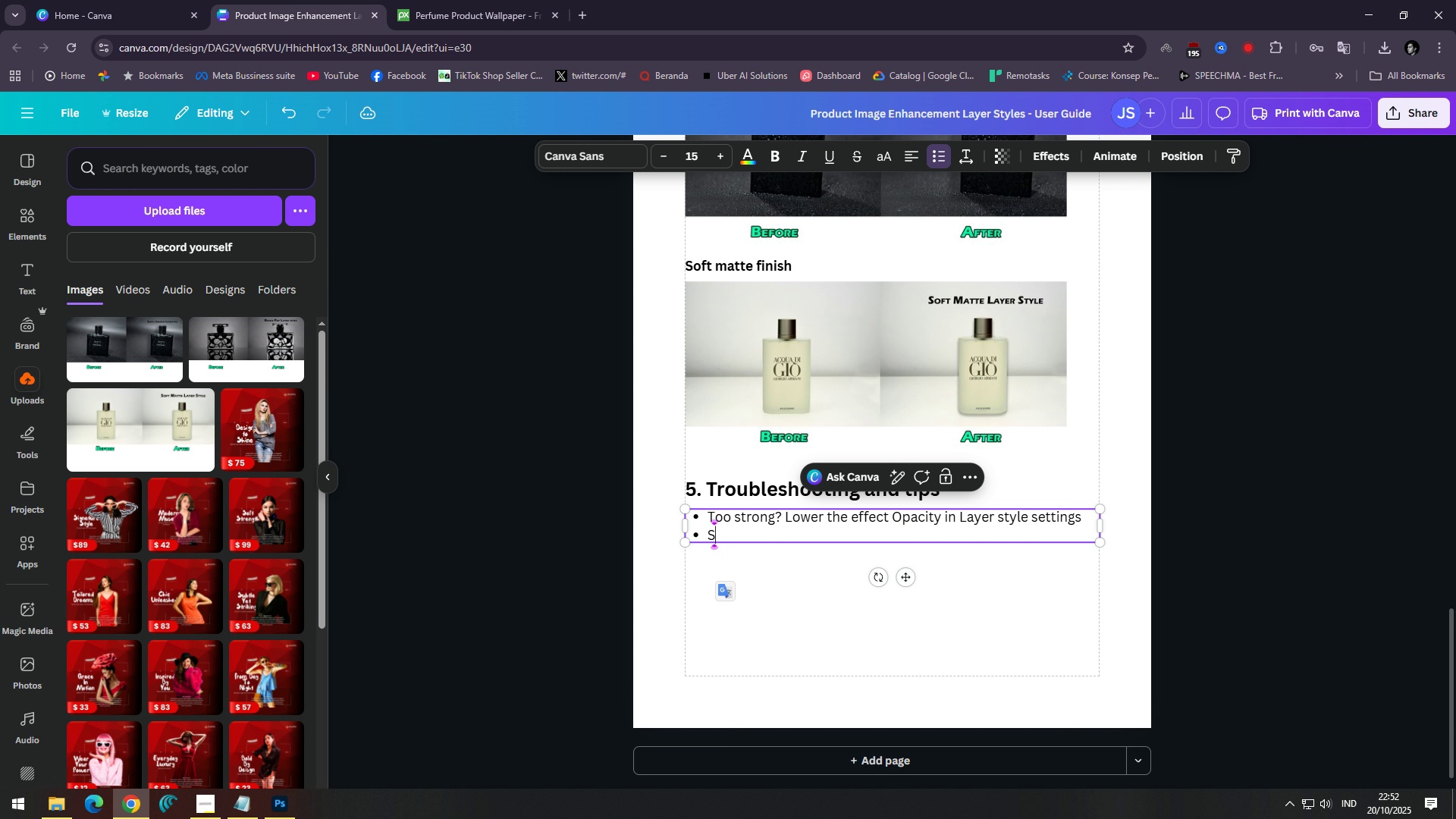 
type(Shd)
key(Backspace)
type(adow cut of)
key(Backspace)
key(Backspace)
type(off? Increase canvas six)
key(Backspace)
type(ze or adjust do)
key(Backspace)
type(rop shadow size)
 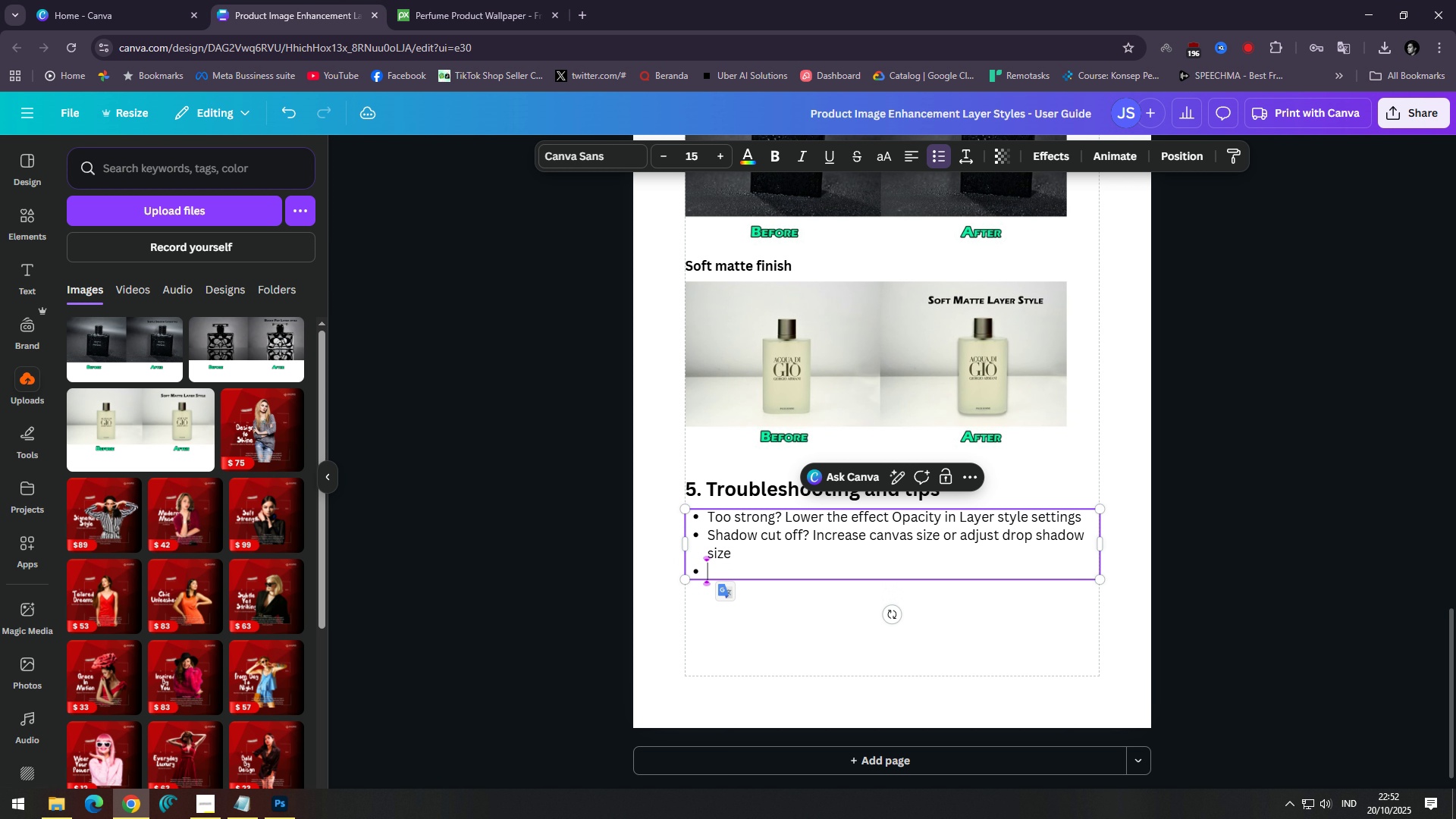 
 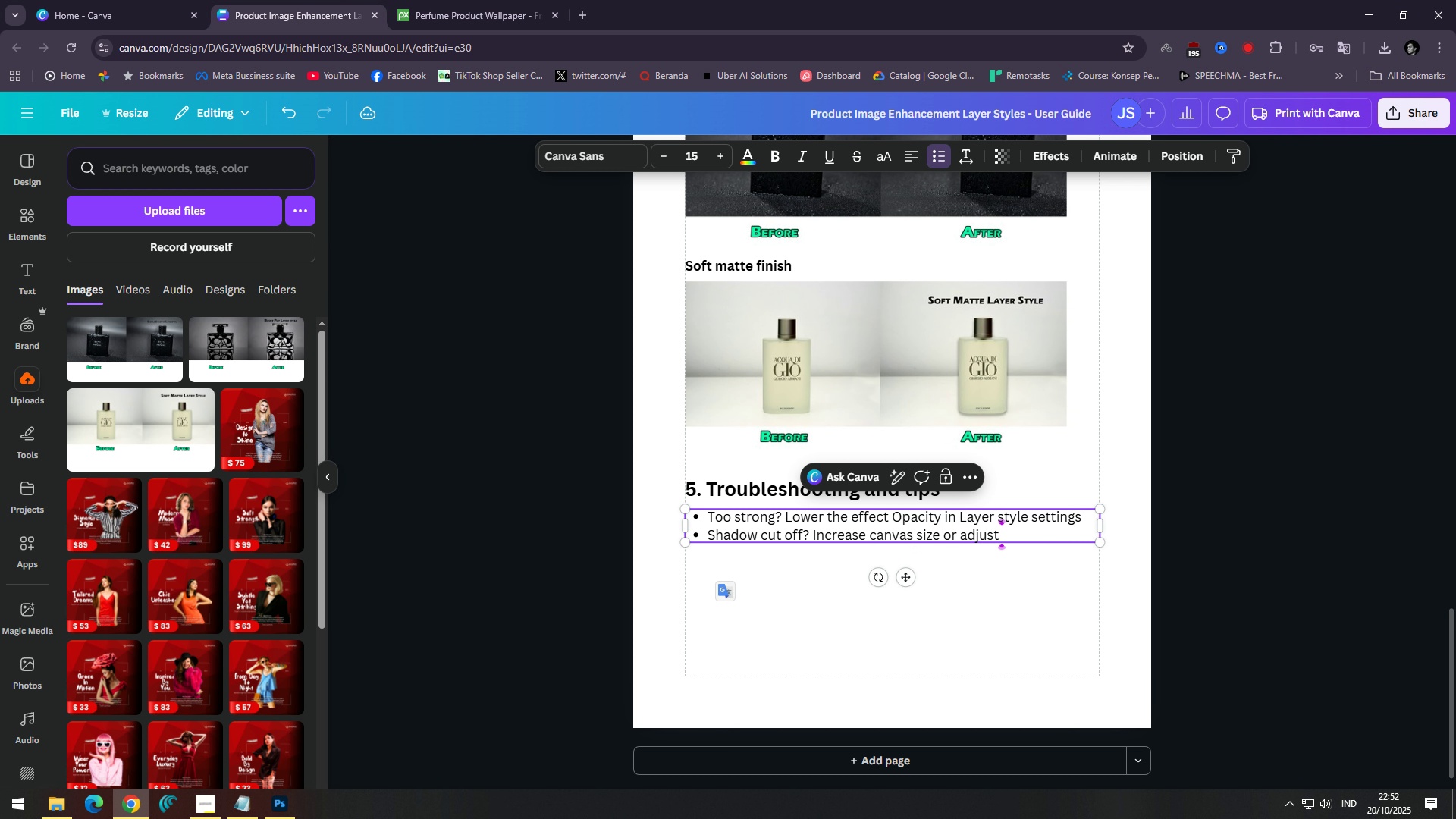 
key(Enter)
 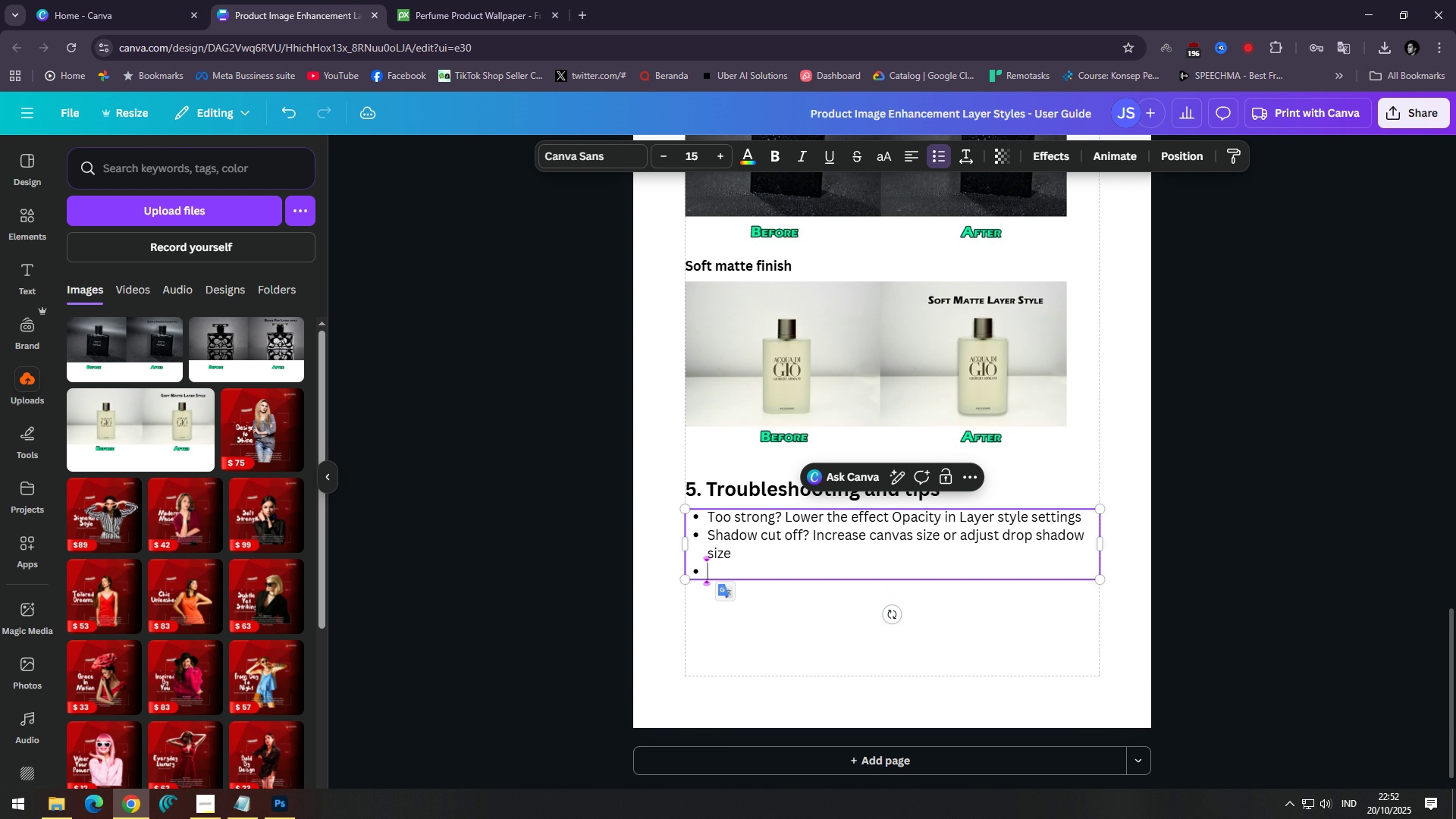 
type(Matte looks dull? lower)
 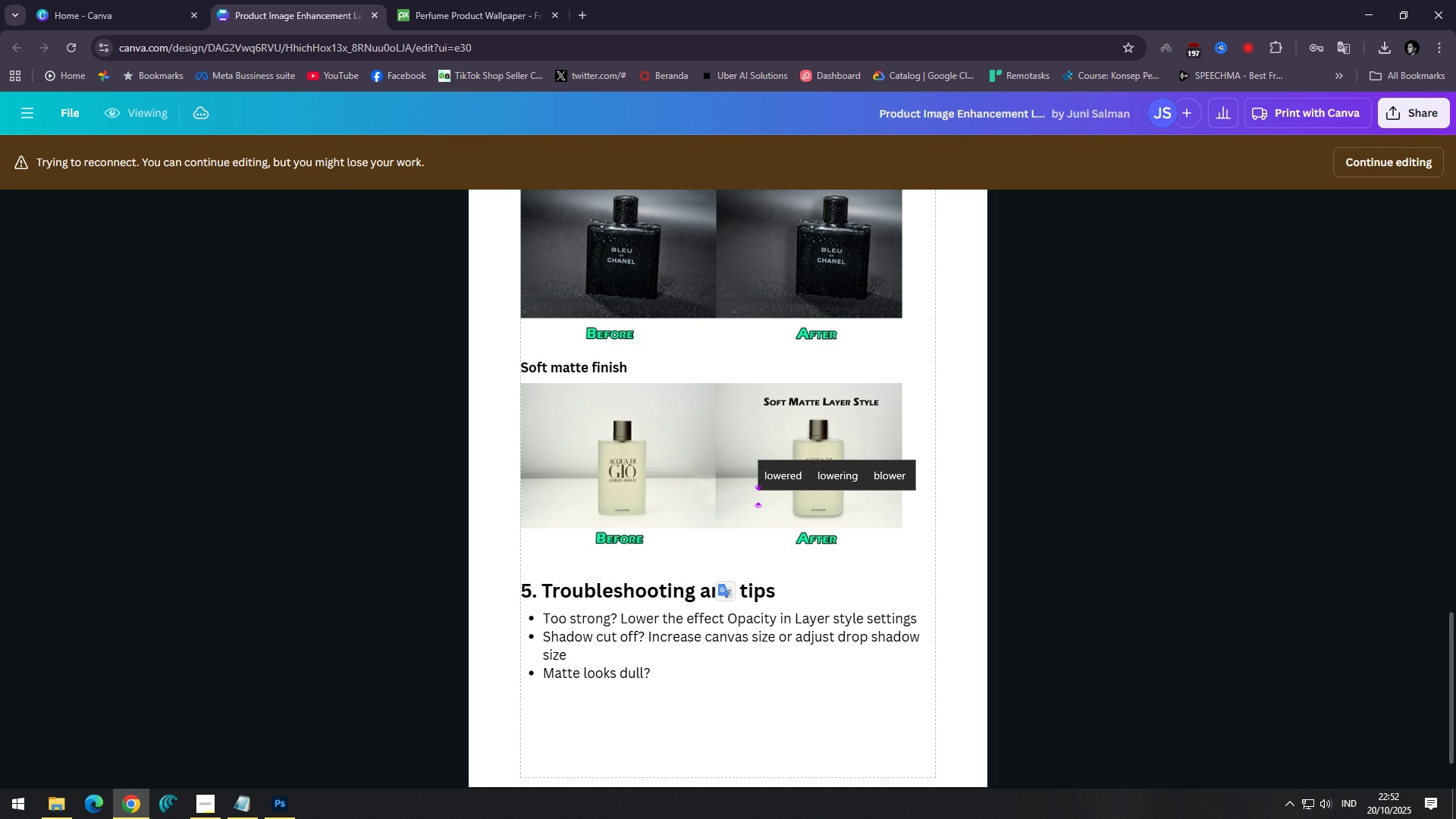 
wait(6.39)
 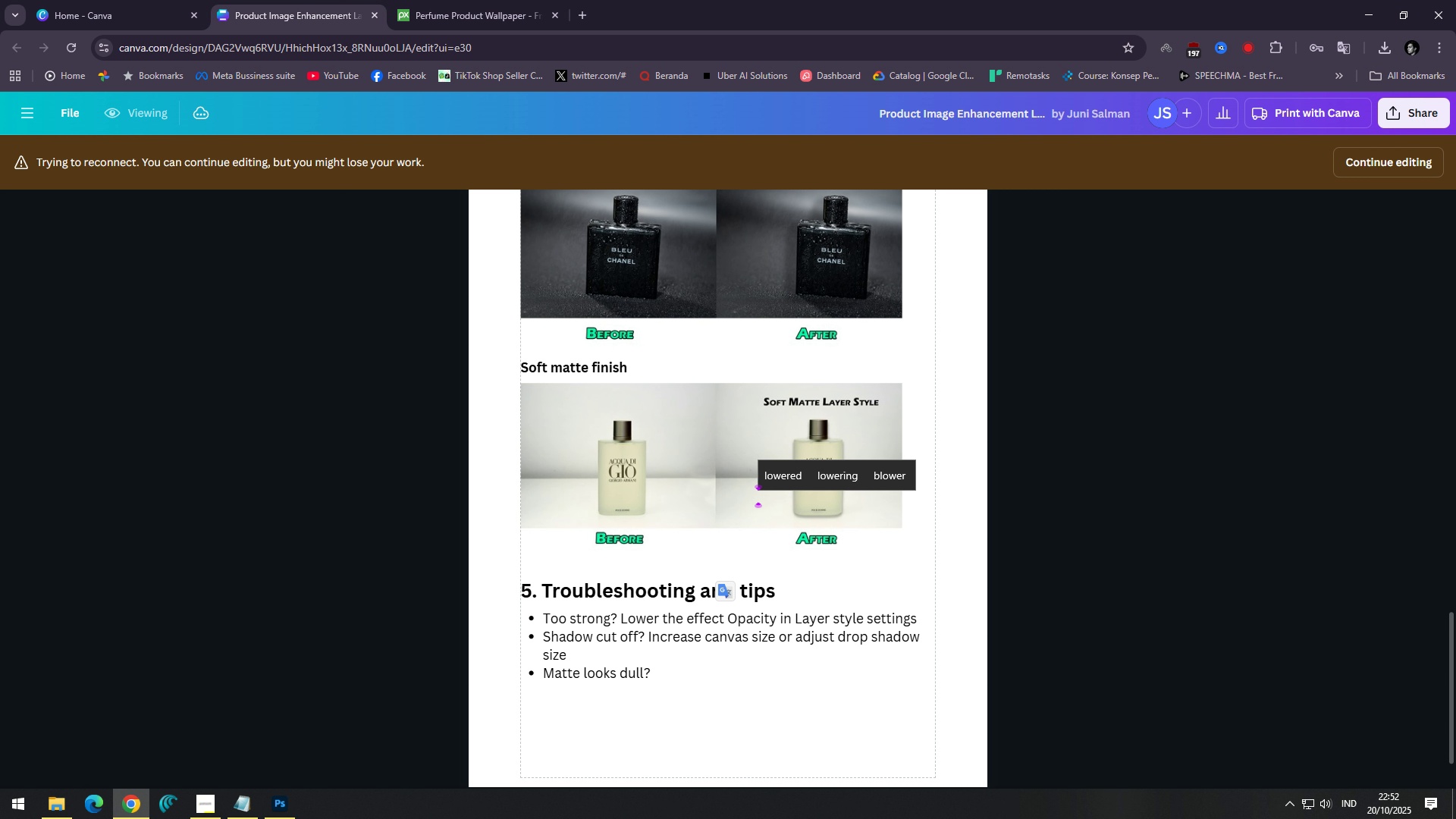 
left_click([1372, 171])
 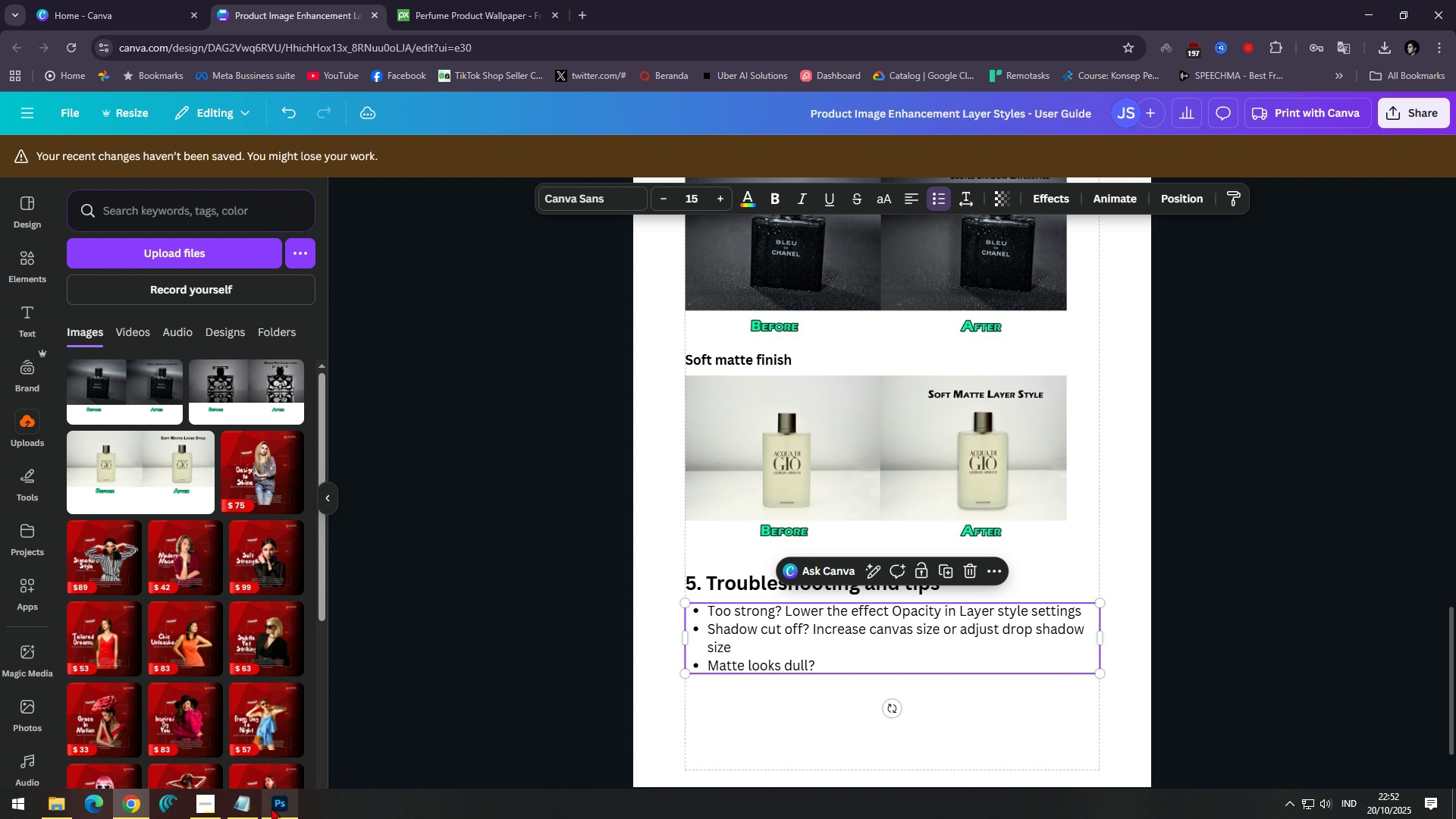 
left_click([207, 810])